 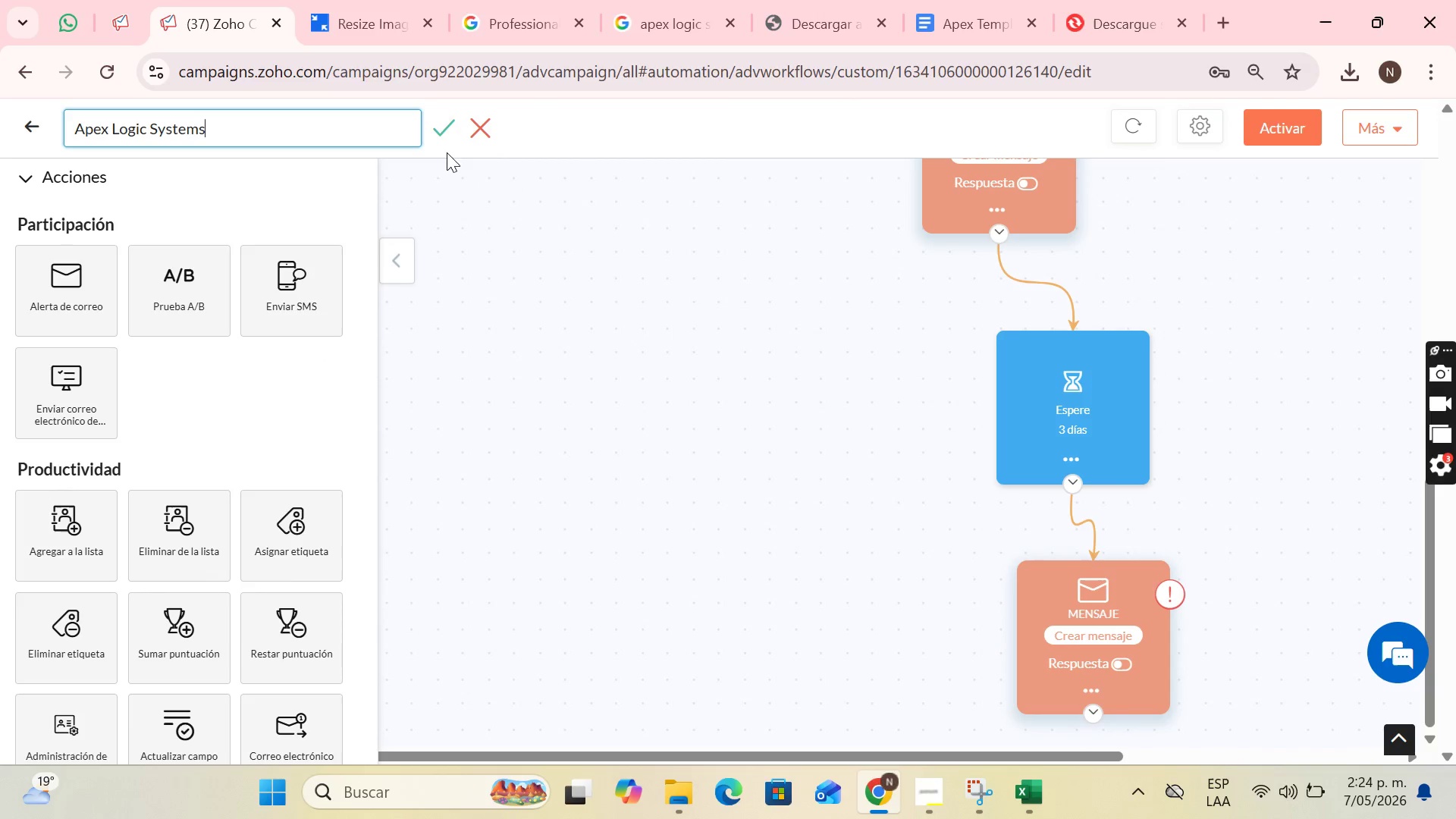 
type( Workflow)
 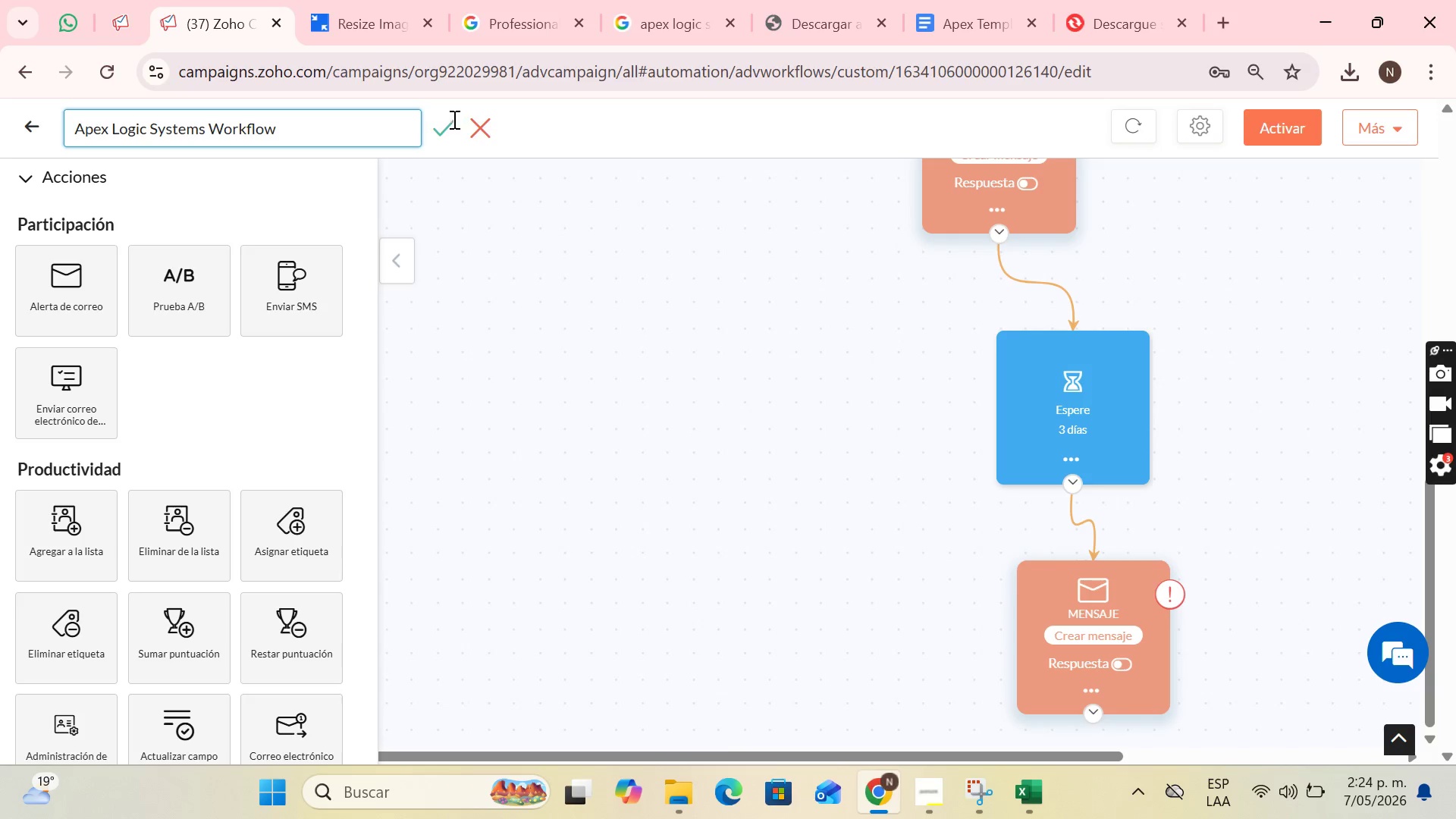 
left_click([453, 119])
 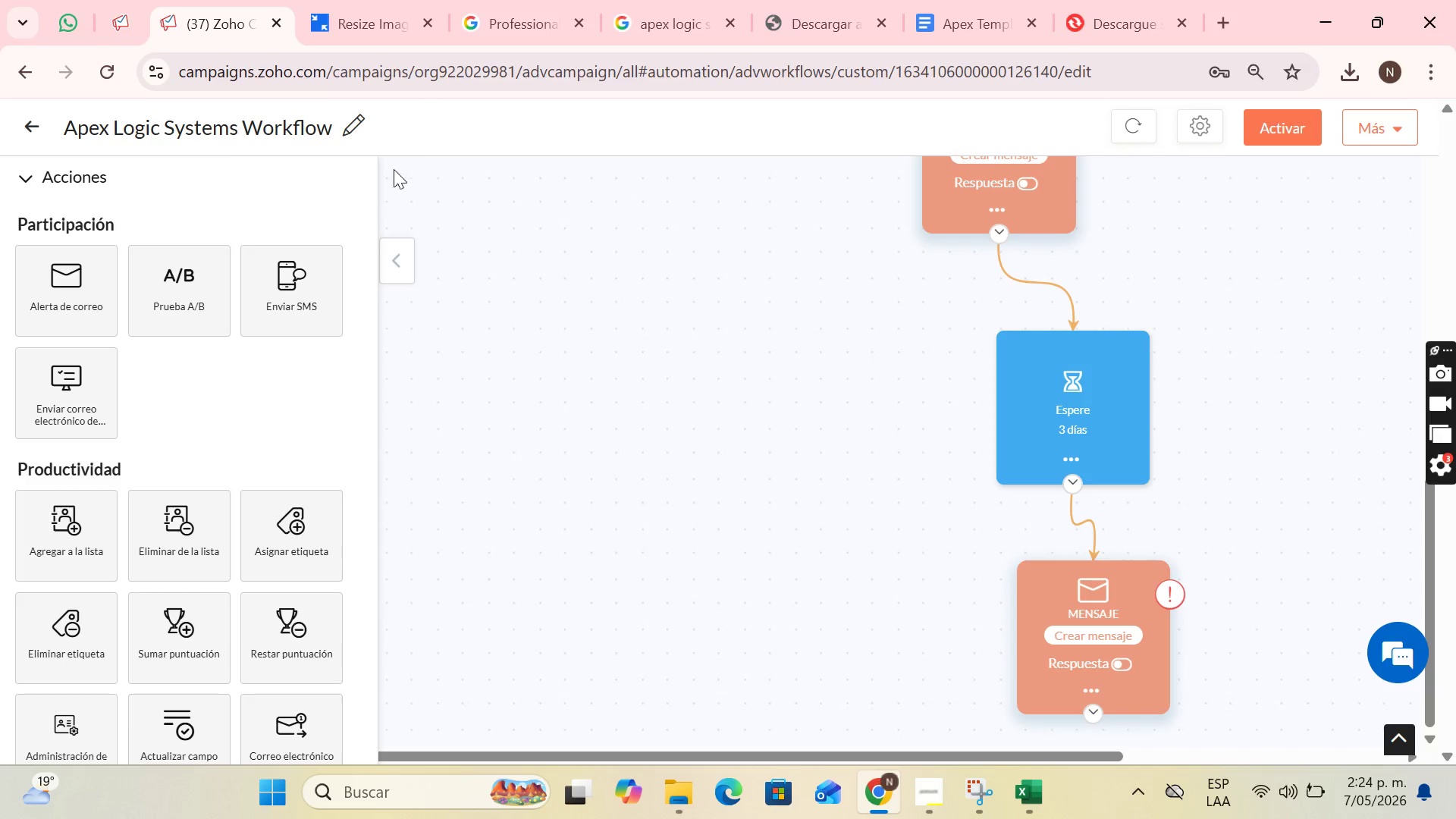 
left_click([30, 126])
 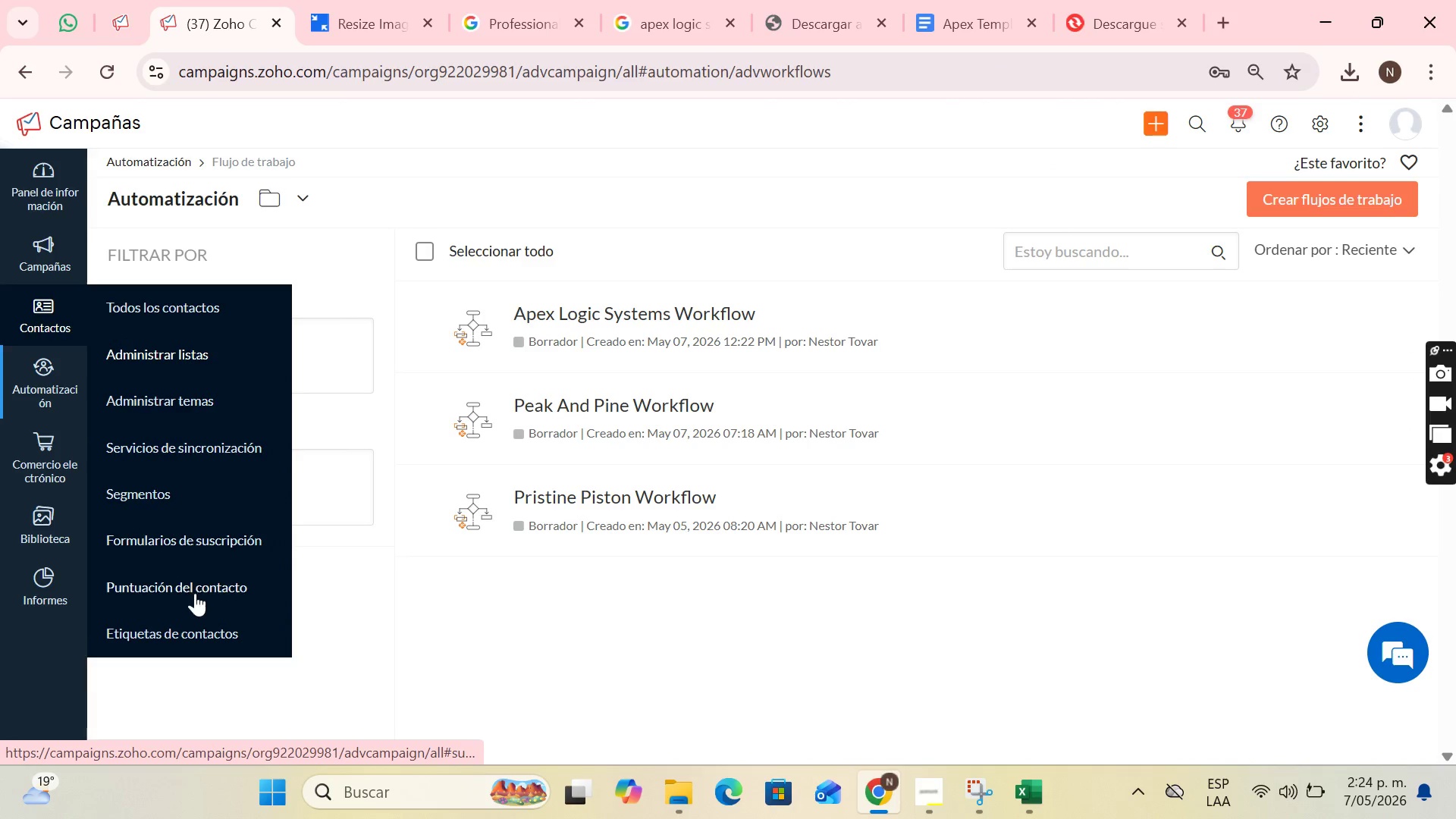 
wait(6.8)
 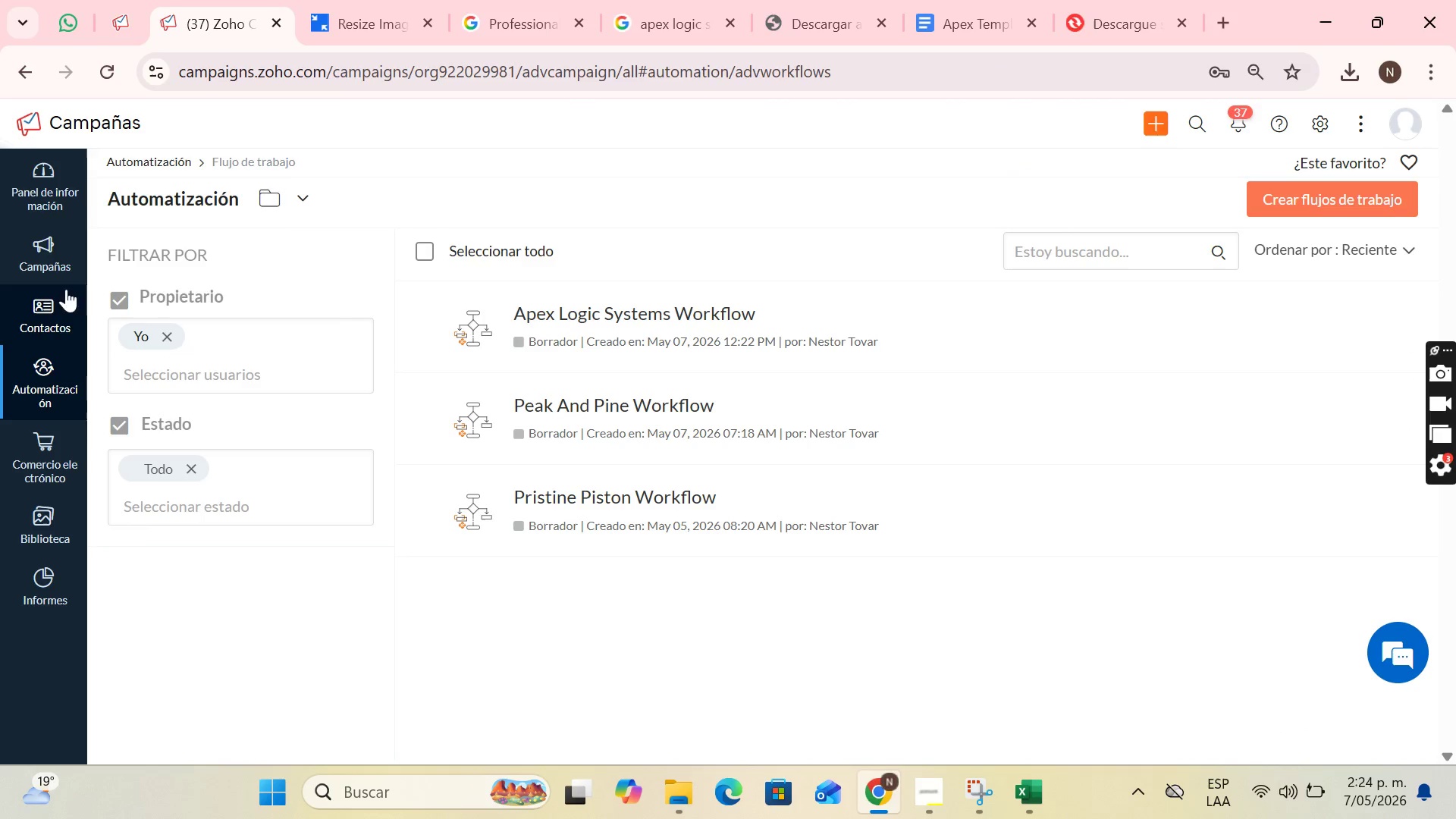 
left_click([187, 632])
 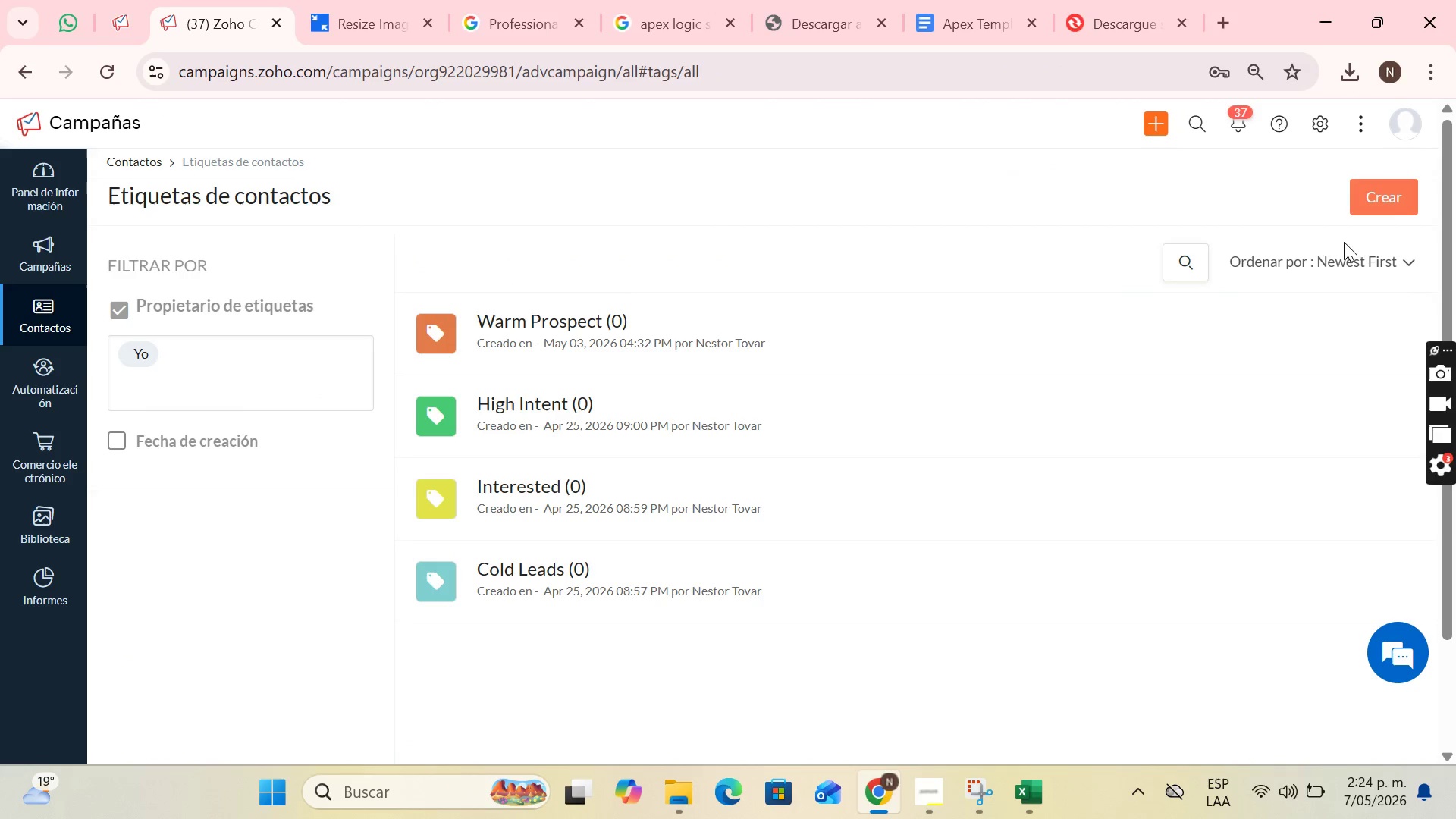 
left_click([1404, 195])
 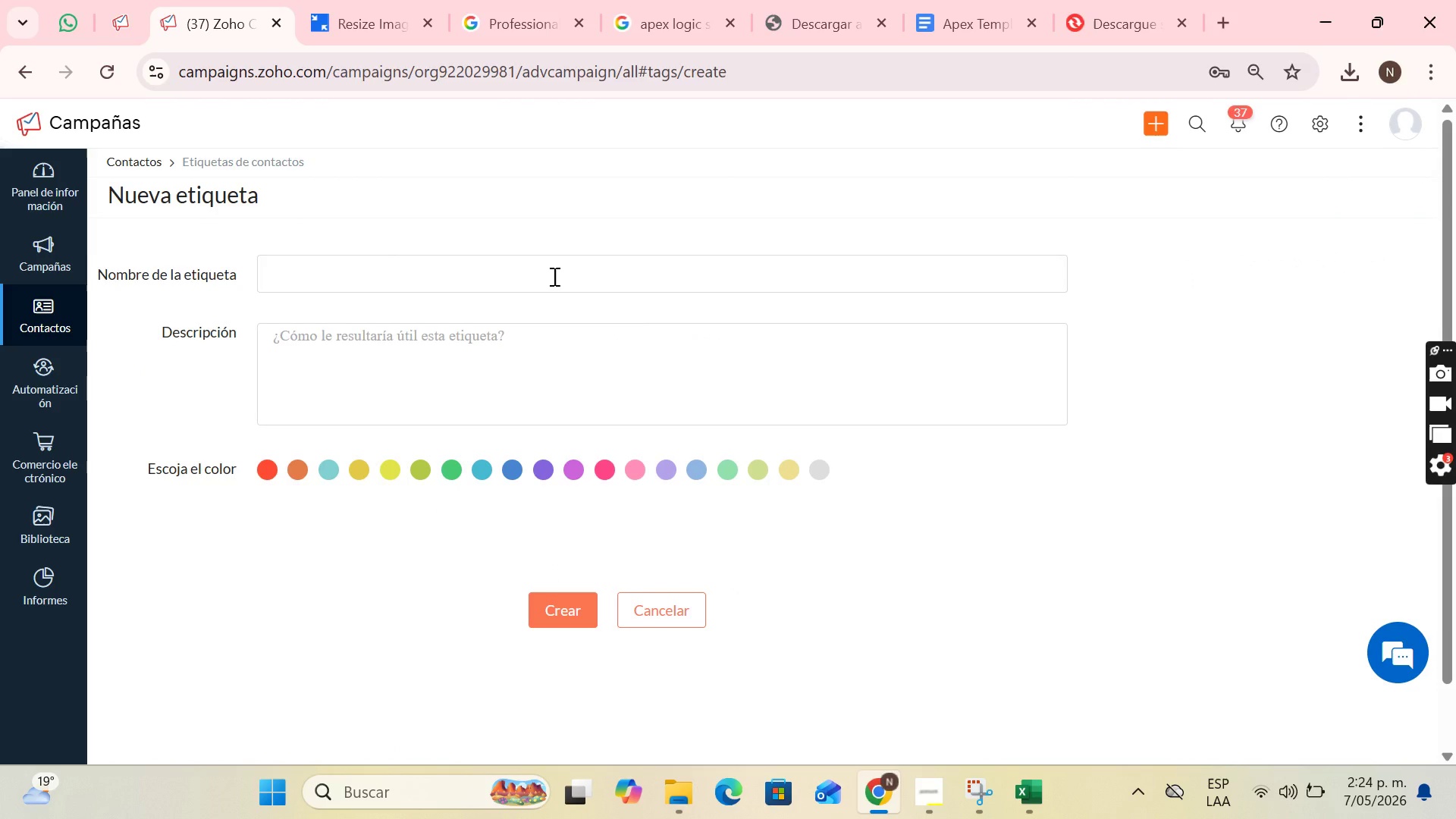 
wait(14.31)
 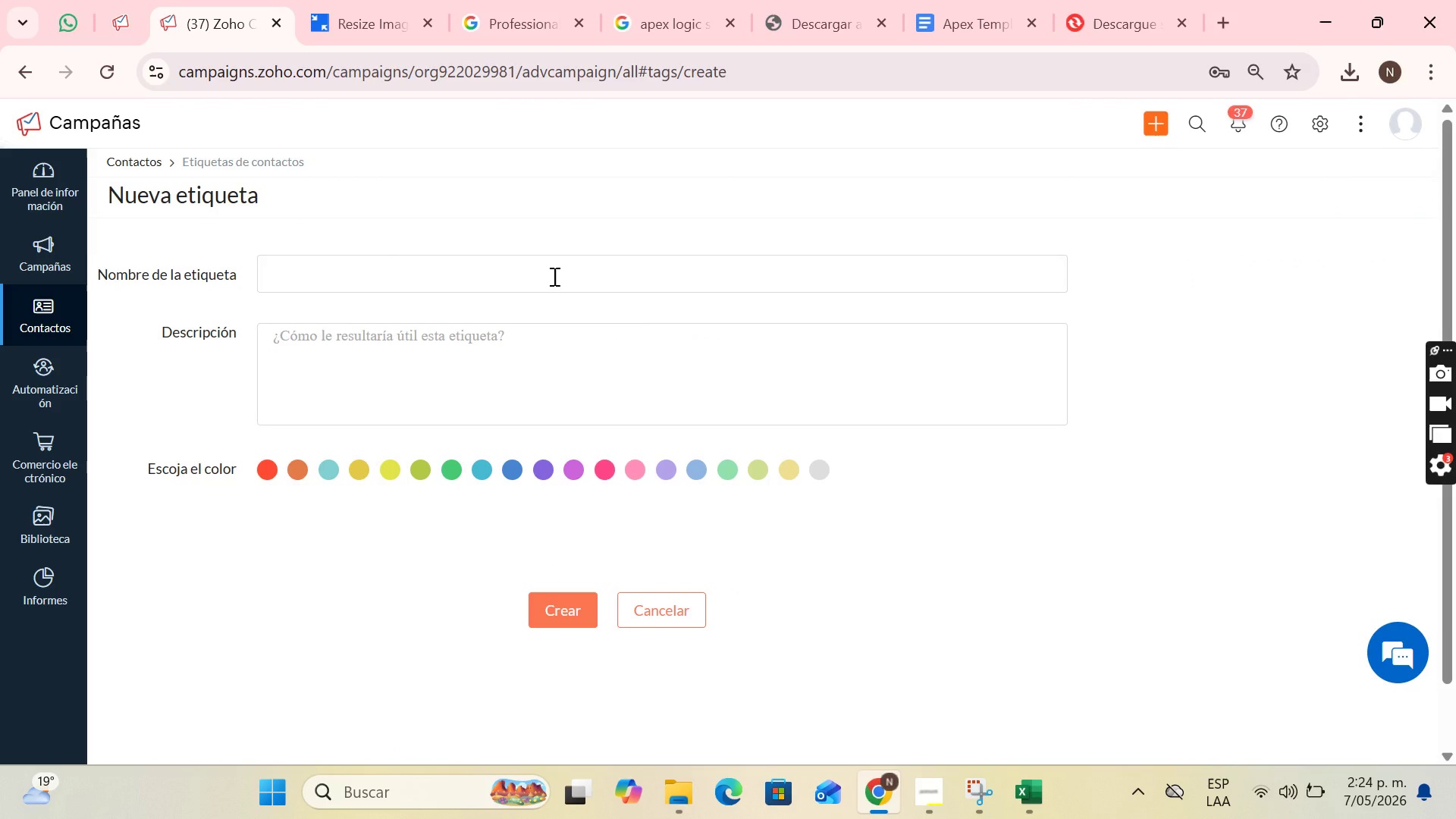 
left_click([352, 267])
 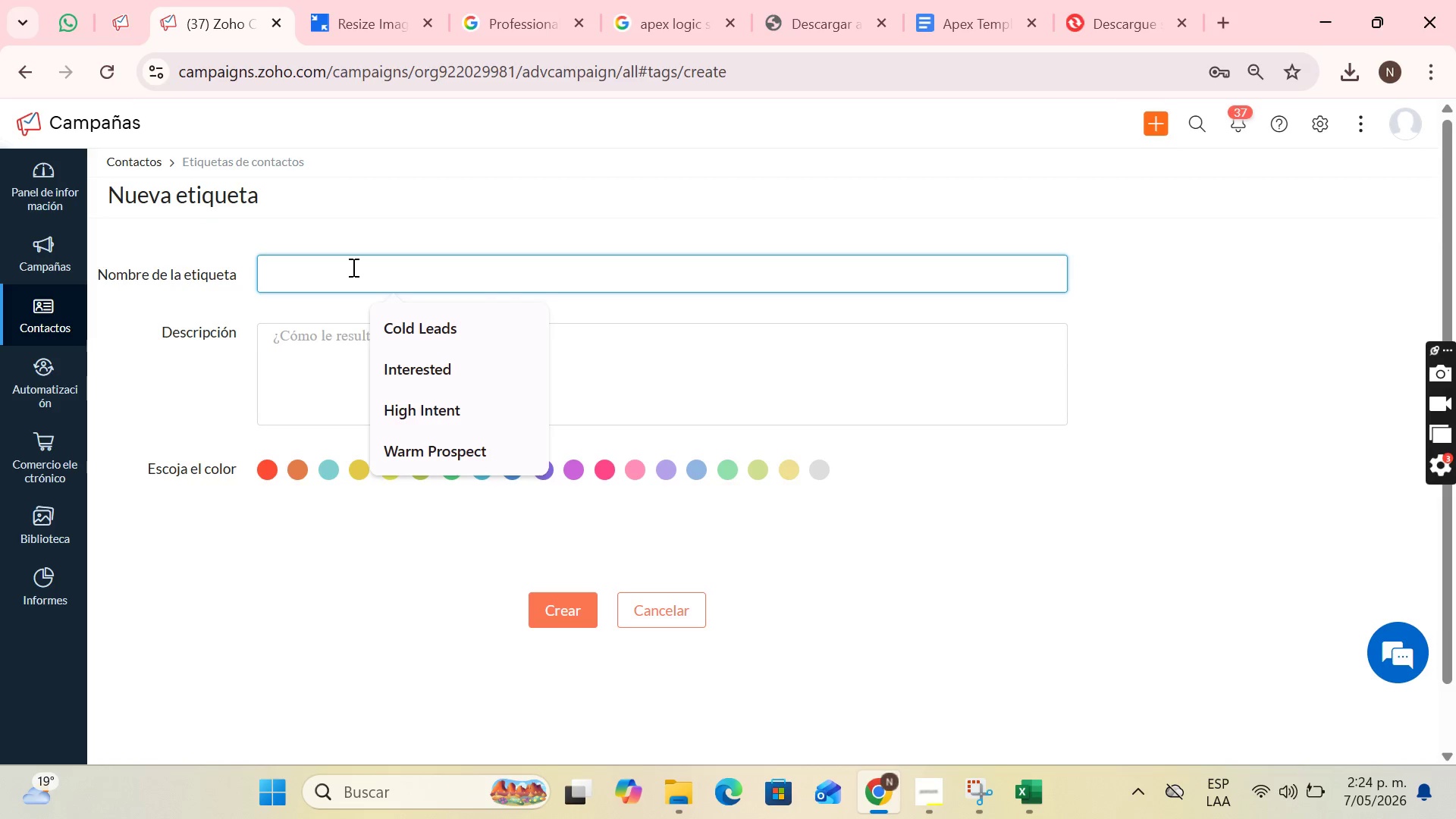 
type(High Intention)
 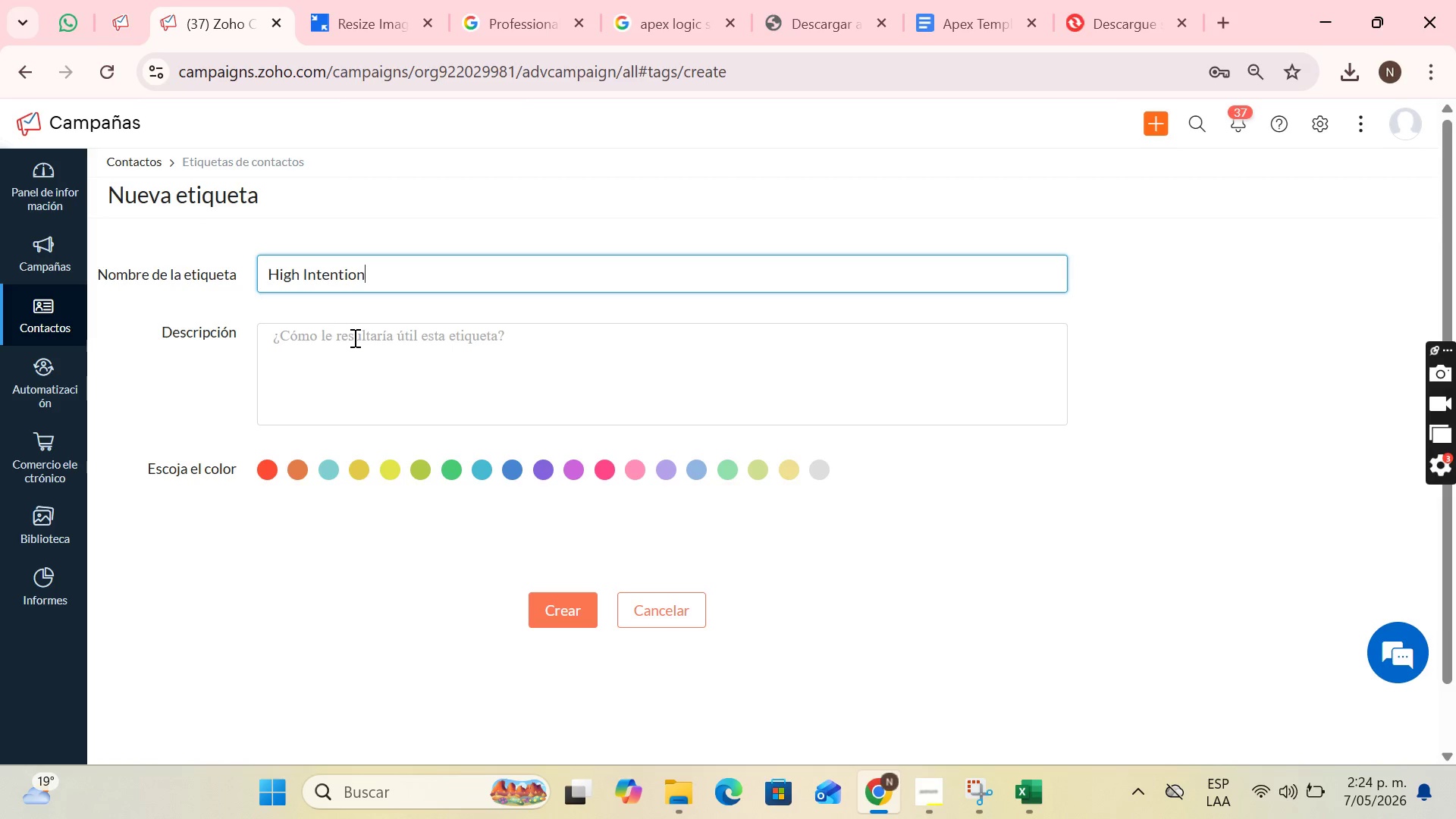 
left_click([353, 337])
 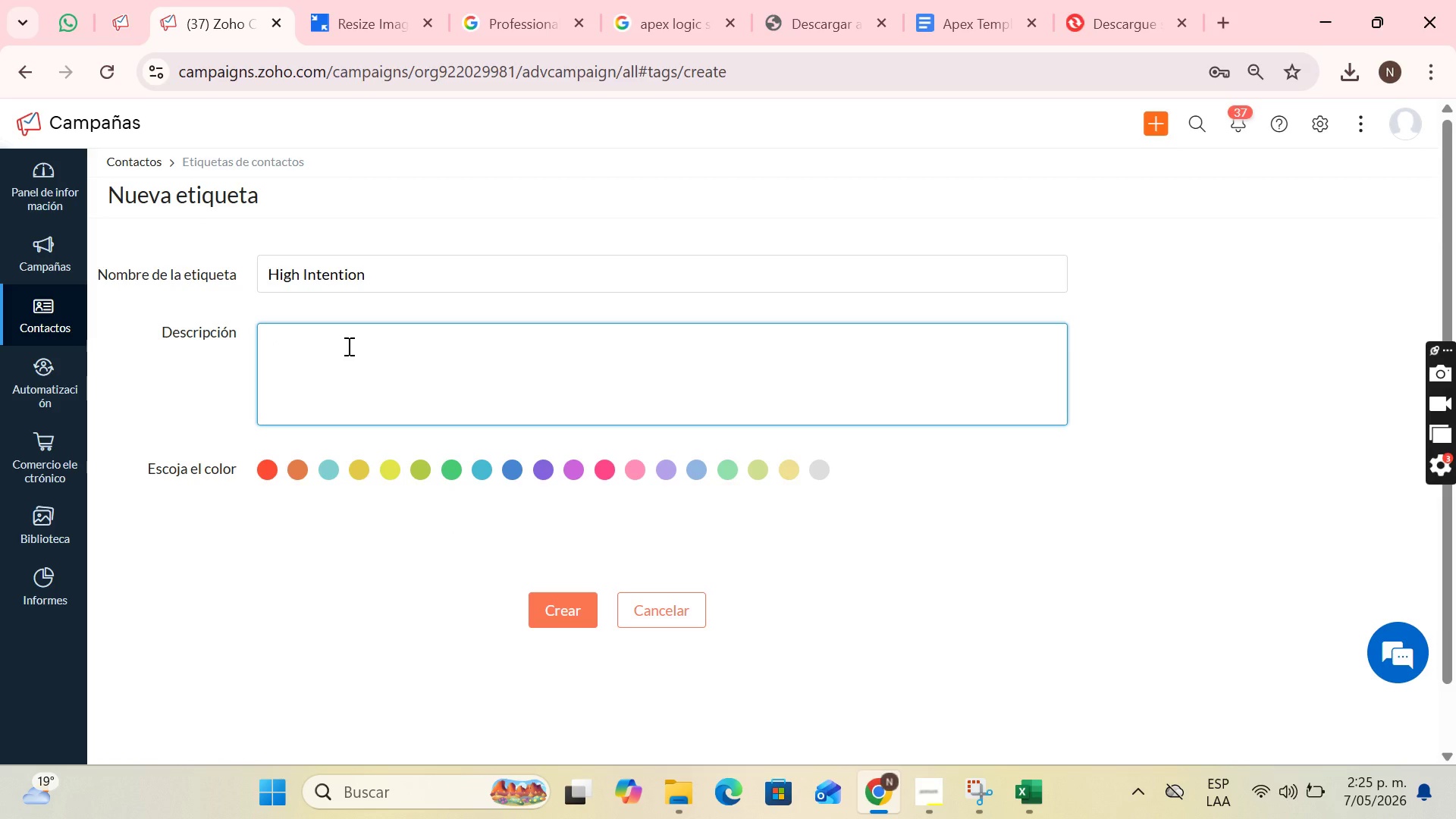 
wait(21.66)
 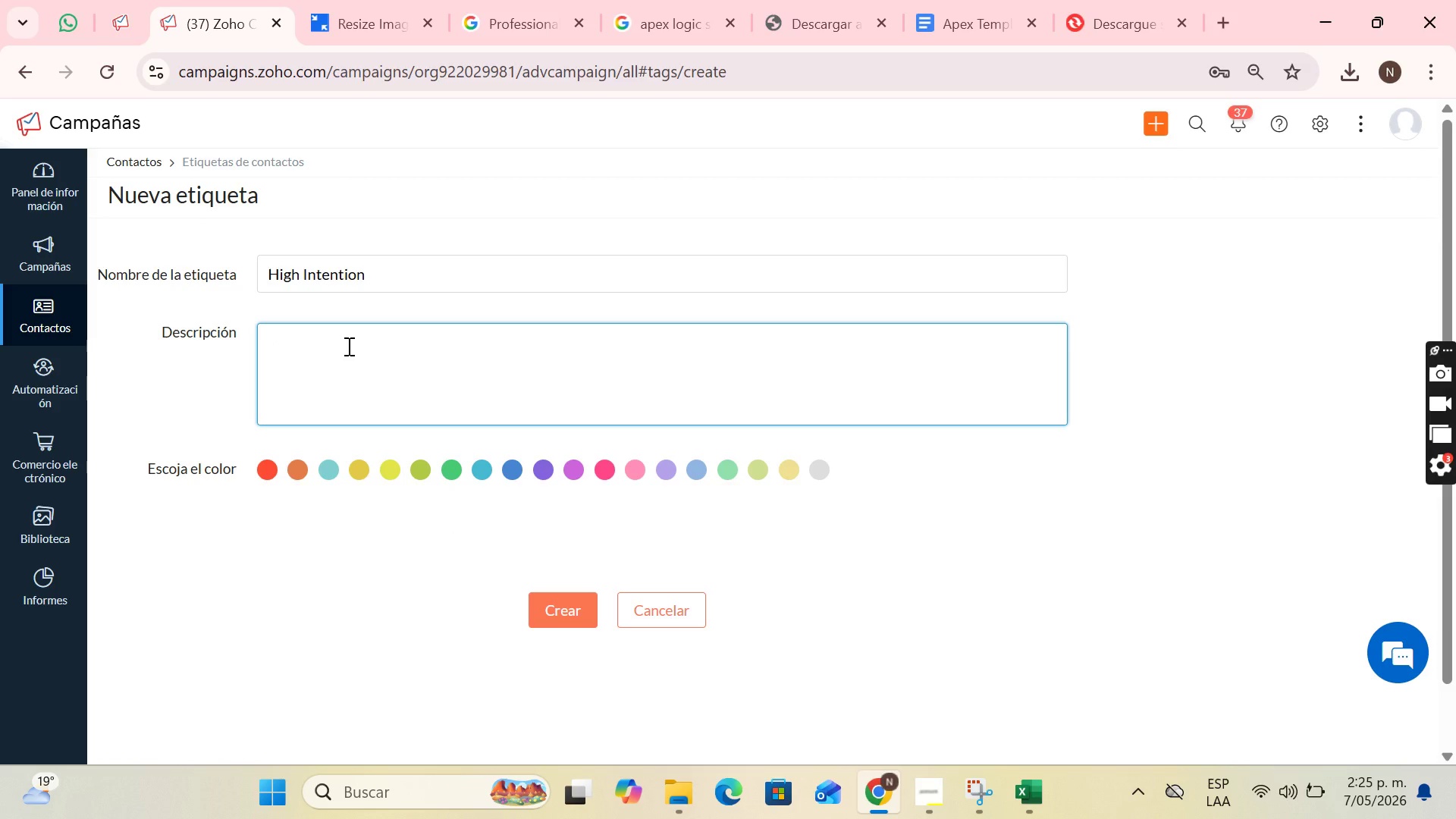 
type(If the contact clicks on the Butto)
 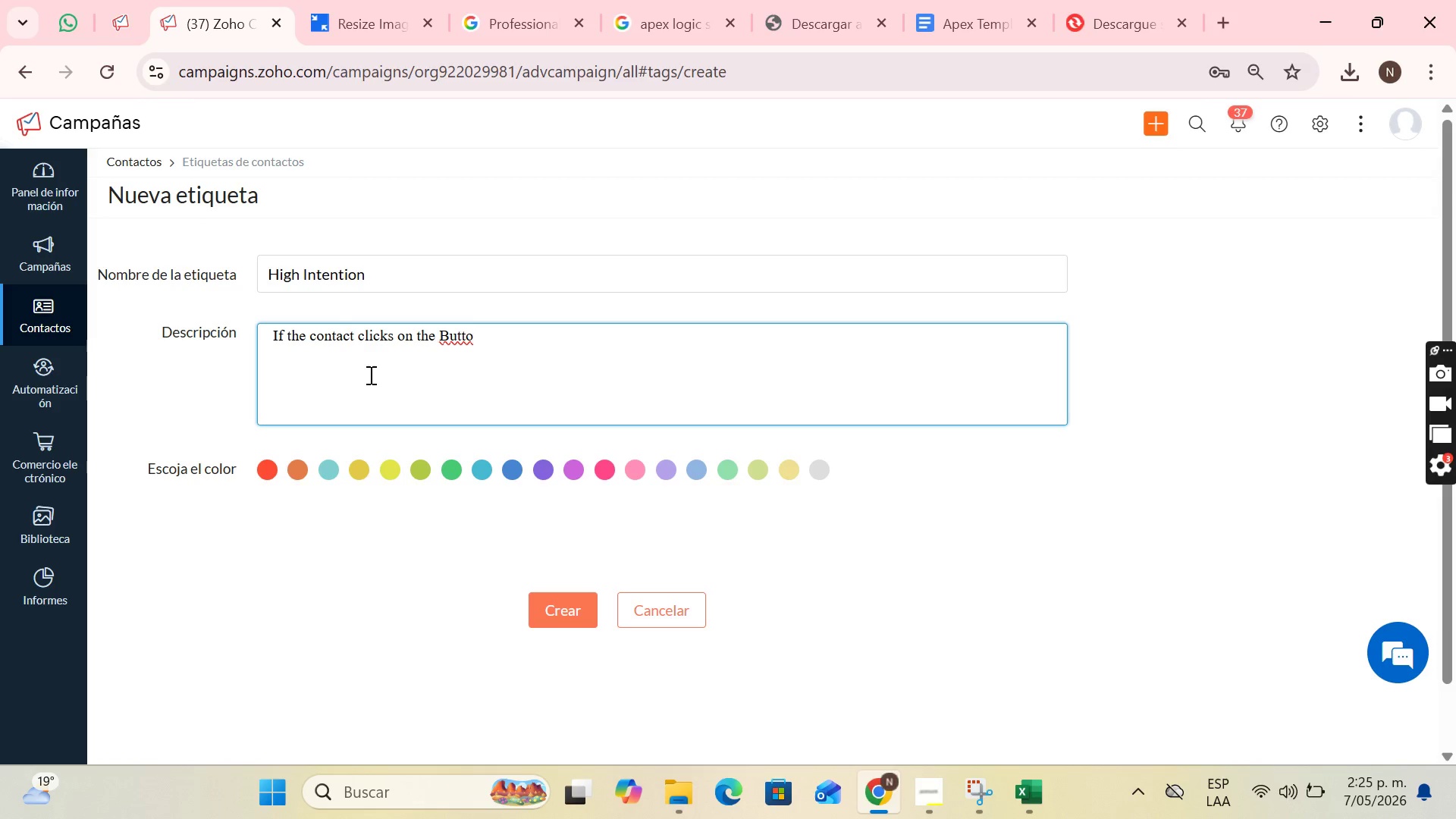 
key(N)
 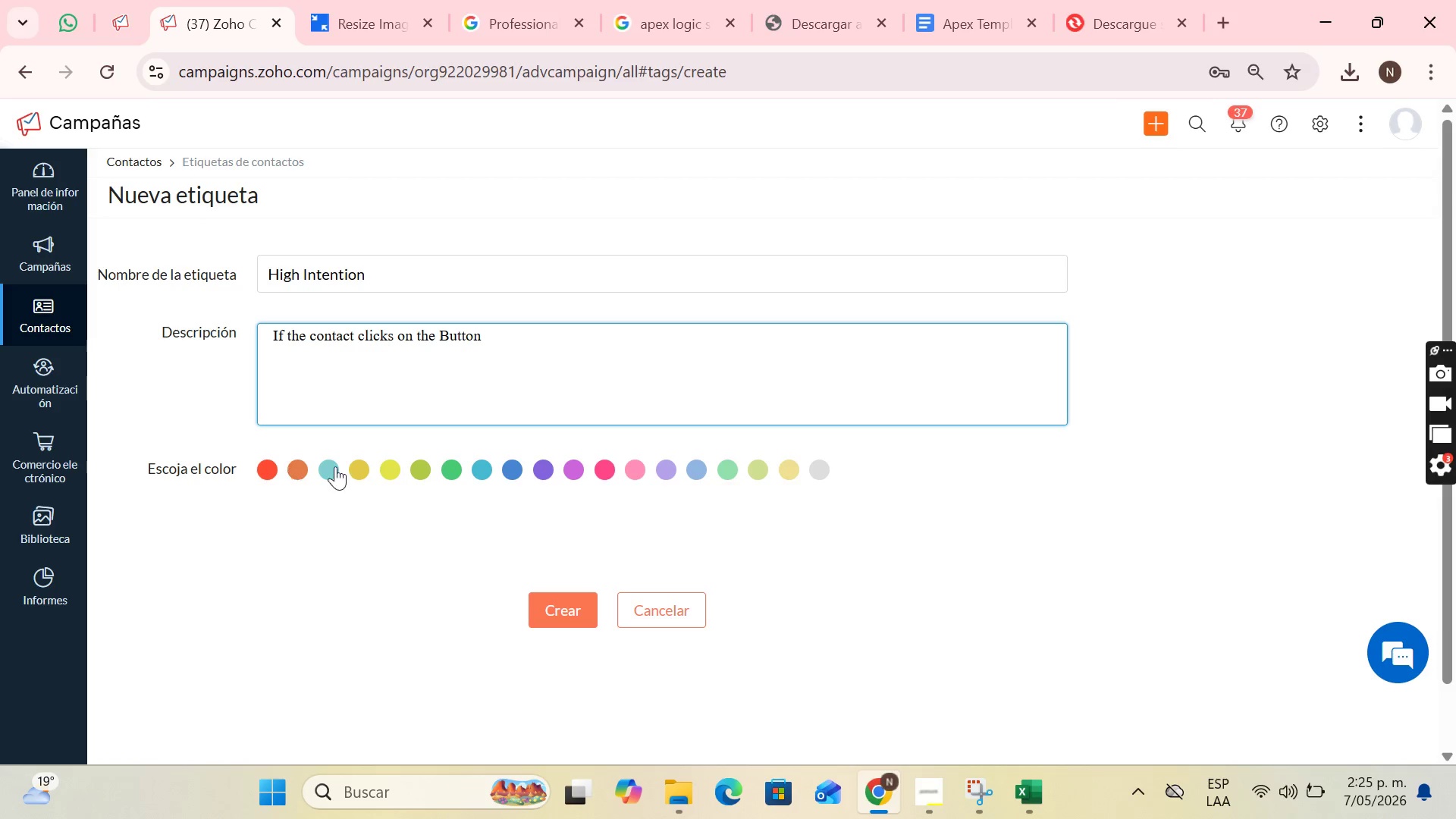 
left_click([456, 471])
 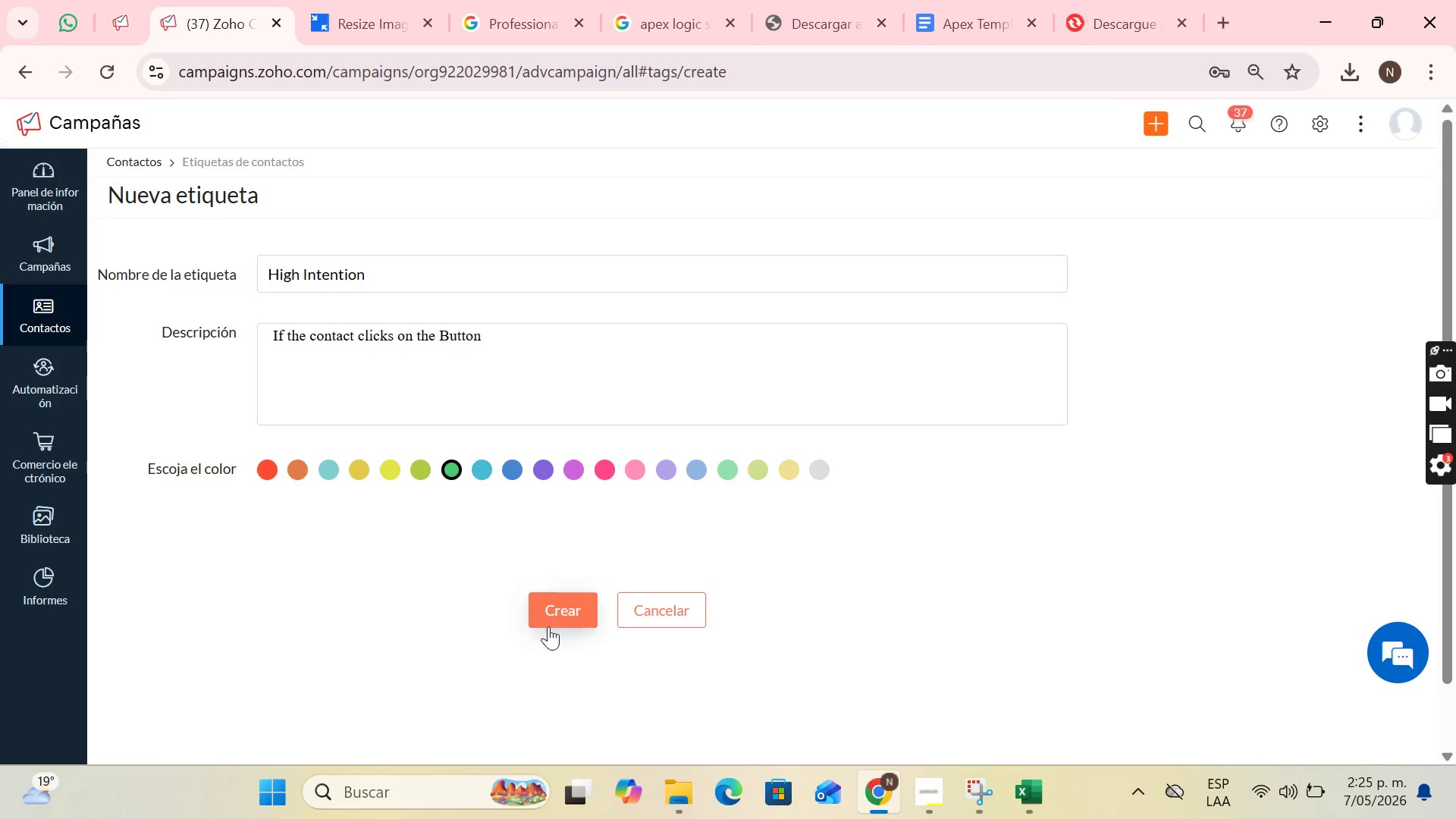 
left_click([554, 617])
 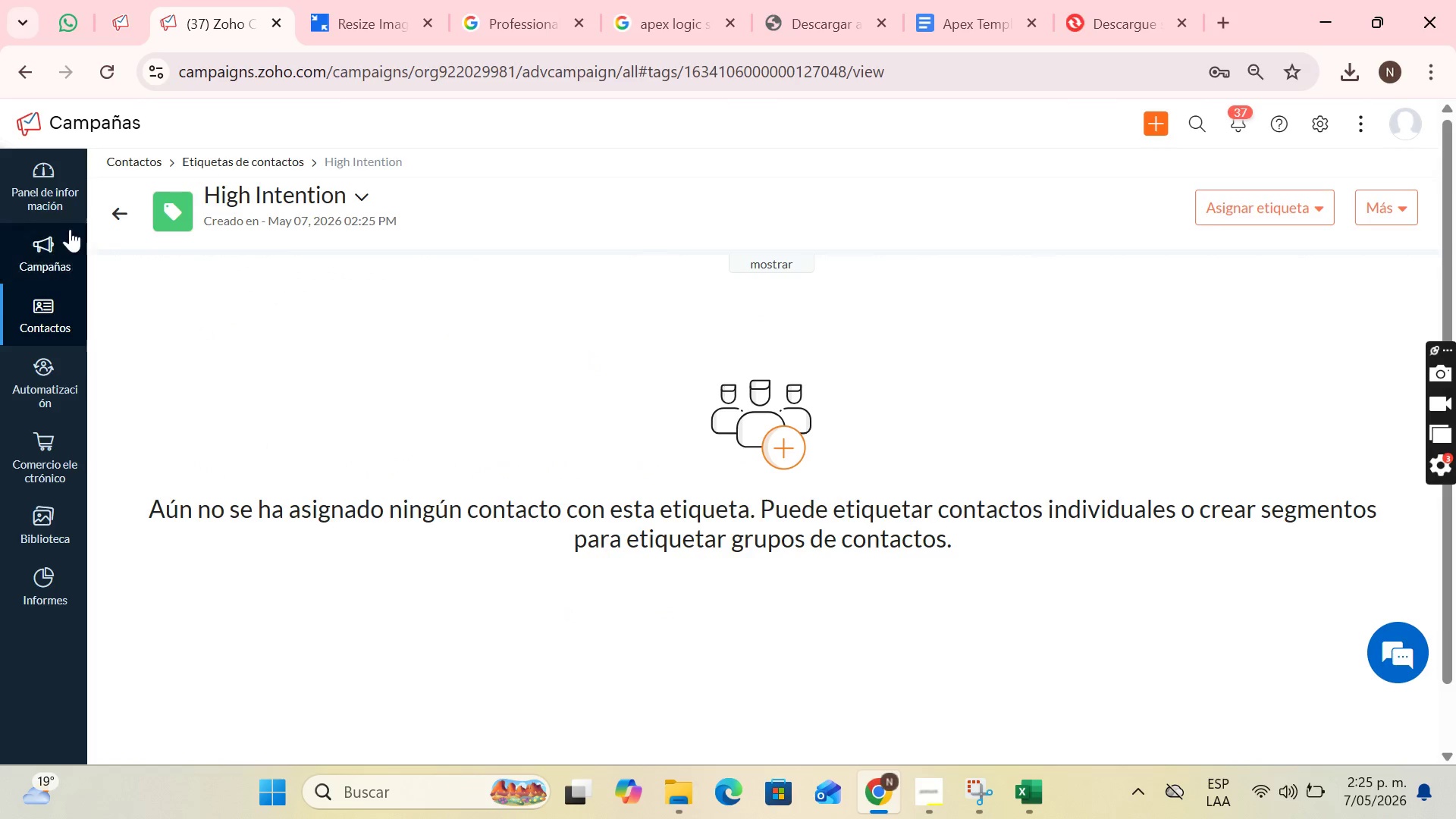 
left_click([133, 207])
 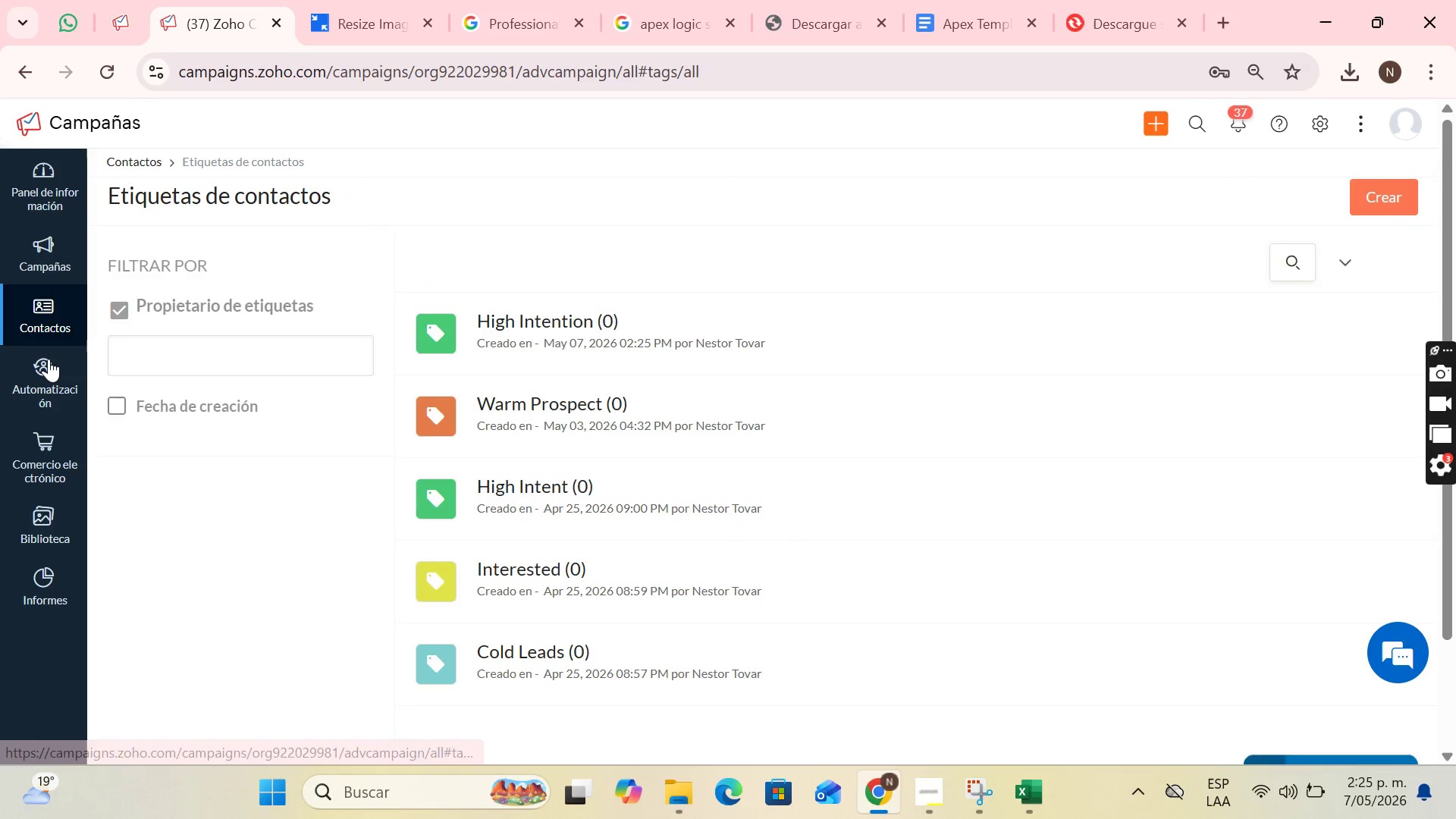 
left_click([47, 362])
 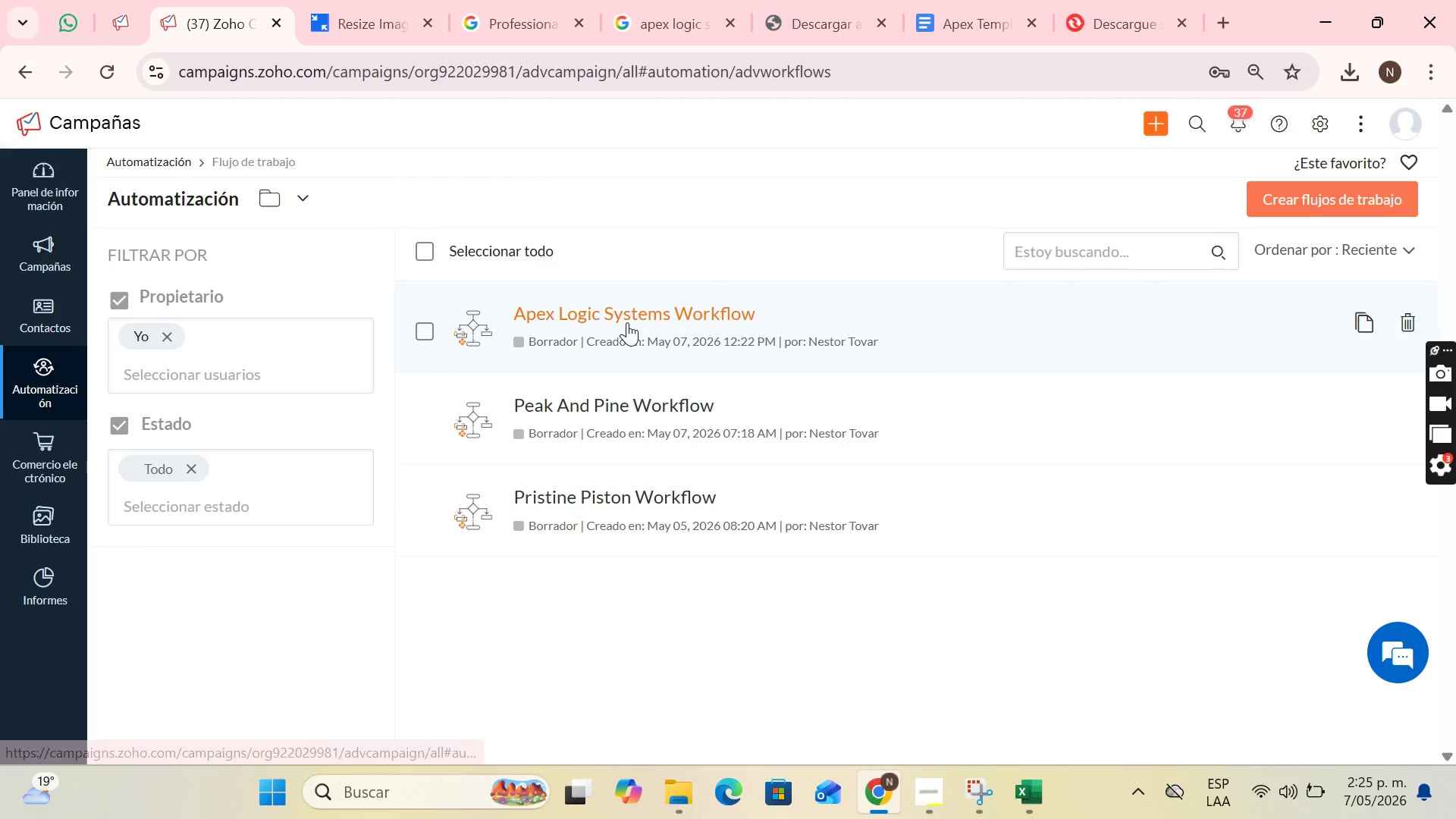 
left_click([629, 319])
 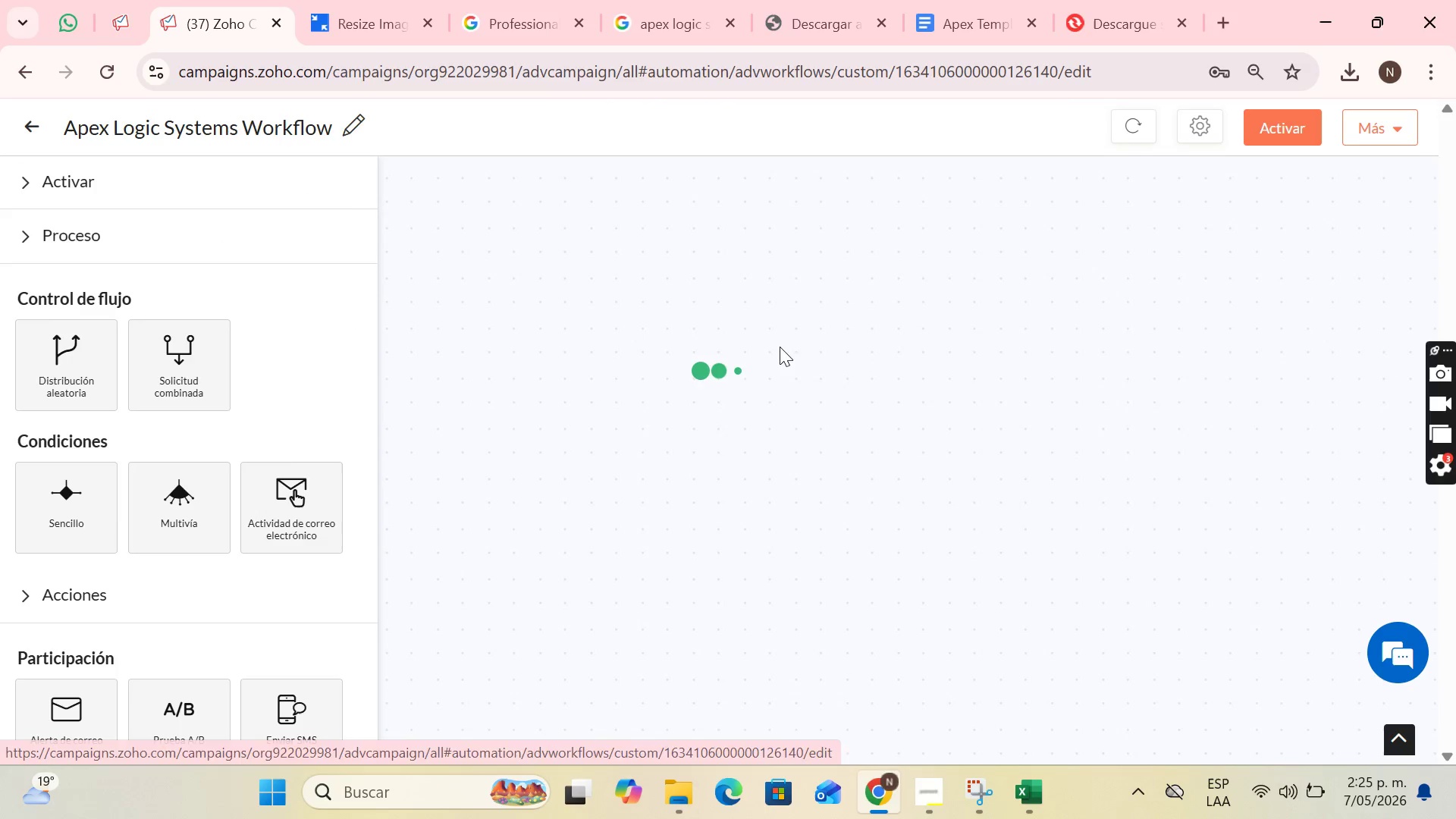 
scroll: coordinate [1124, 327], scroll_direction: down, amount: 16.0
 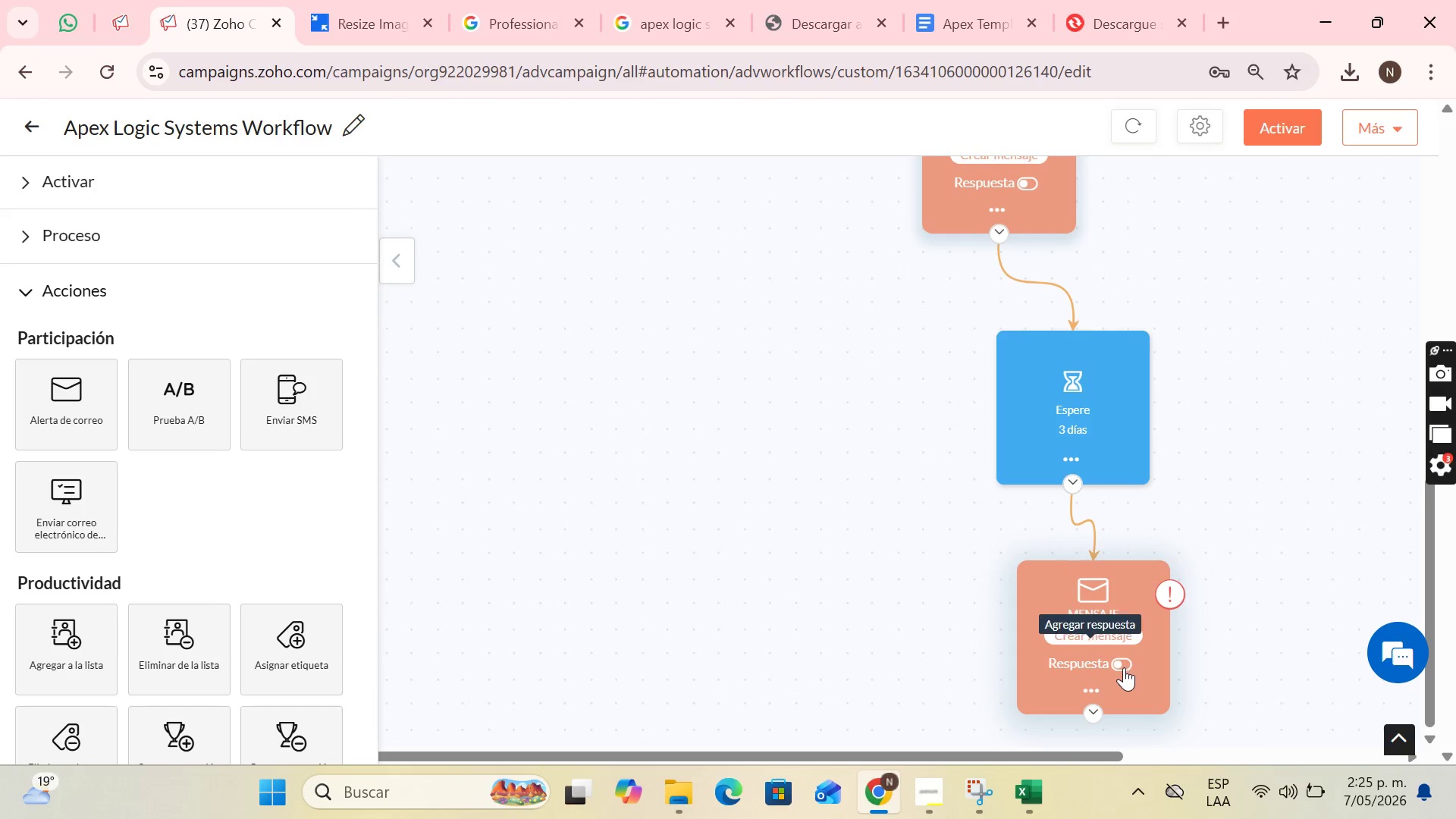 
left_click([1124, 667])
 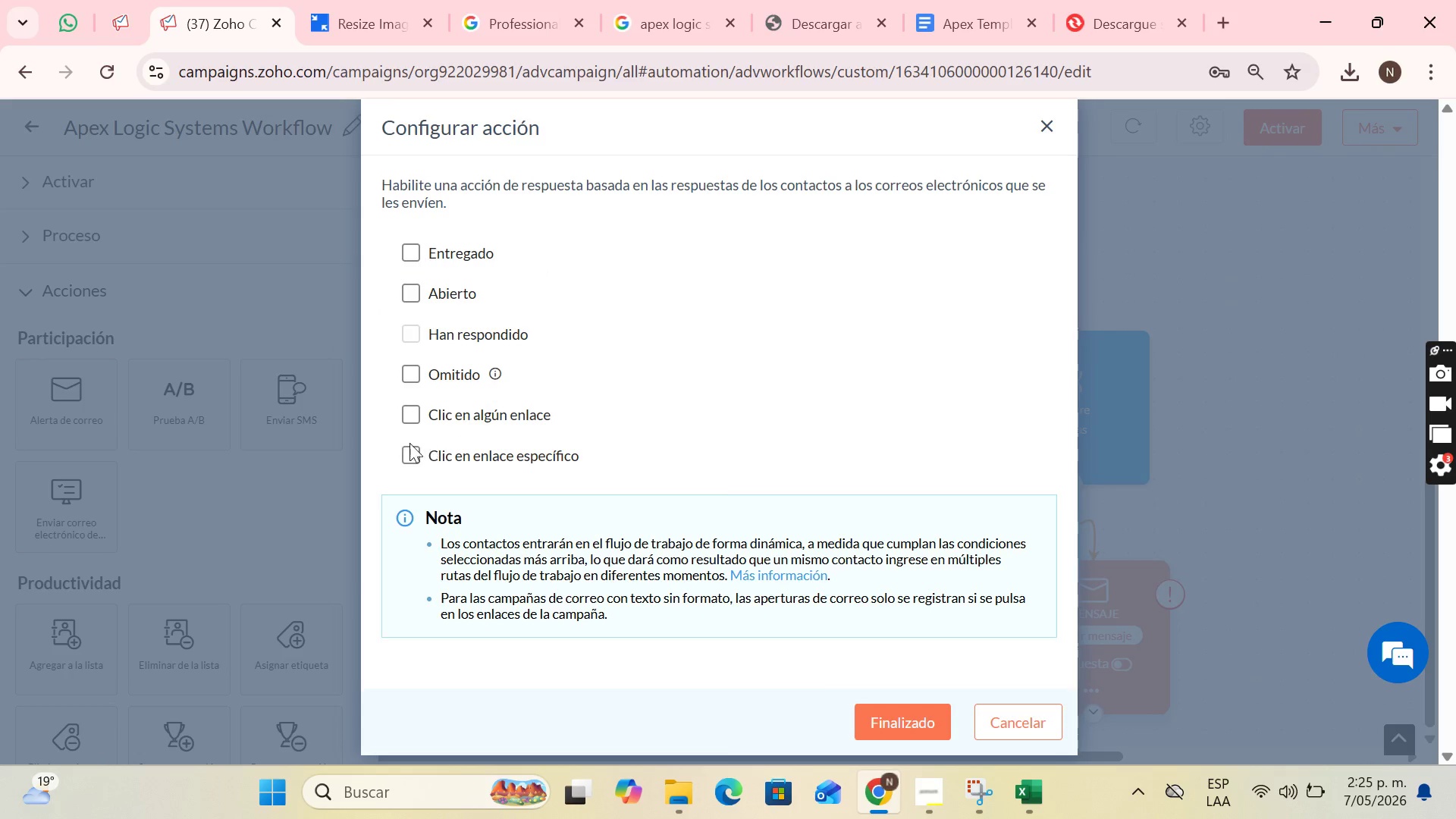 
left_click([405, 446])
 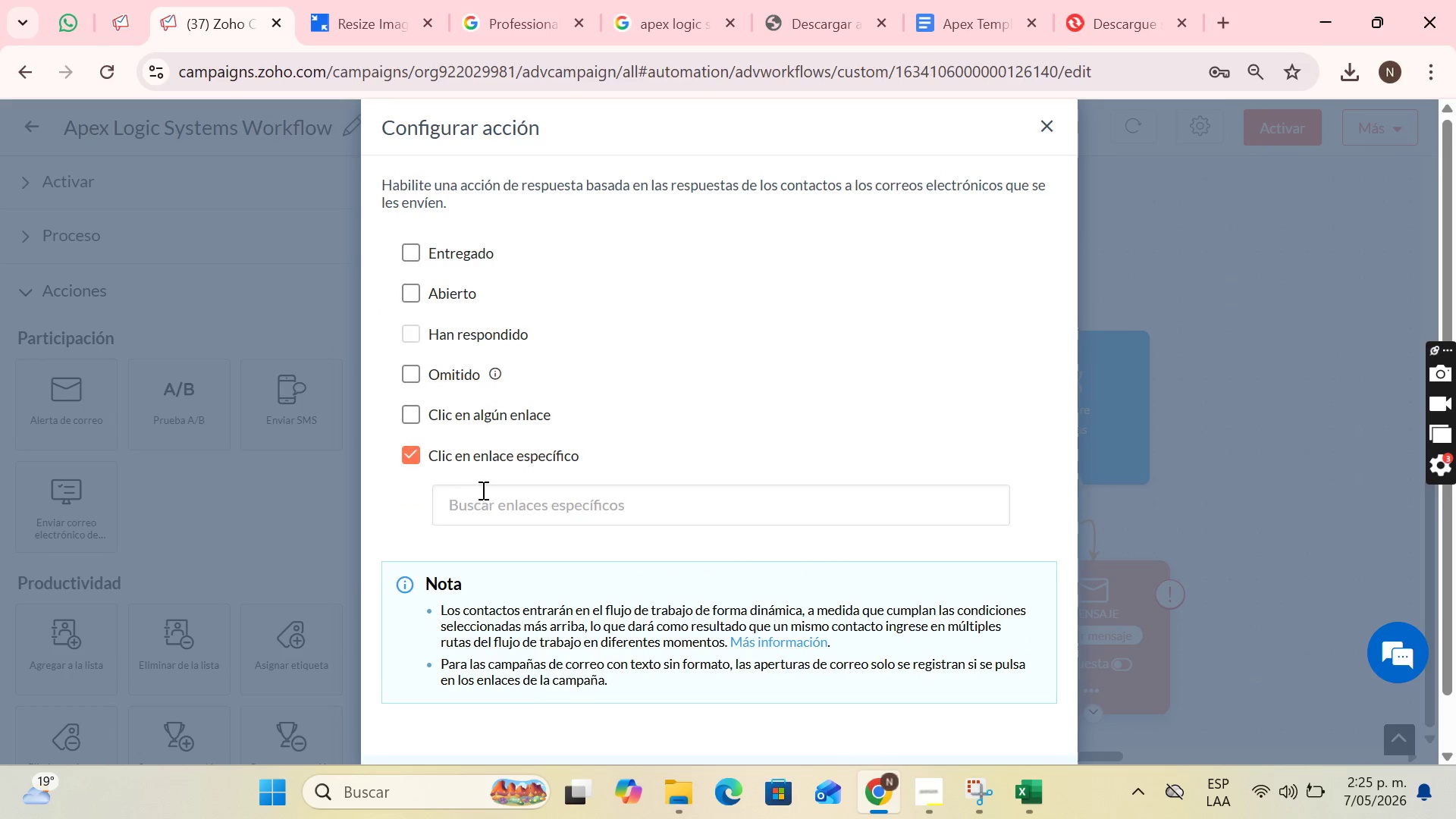 
left_click([482, 492])
 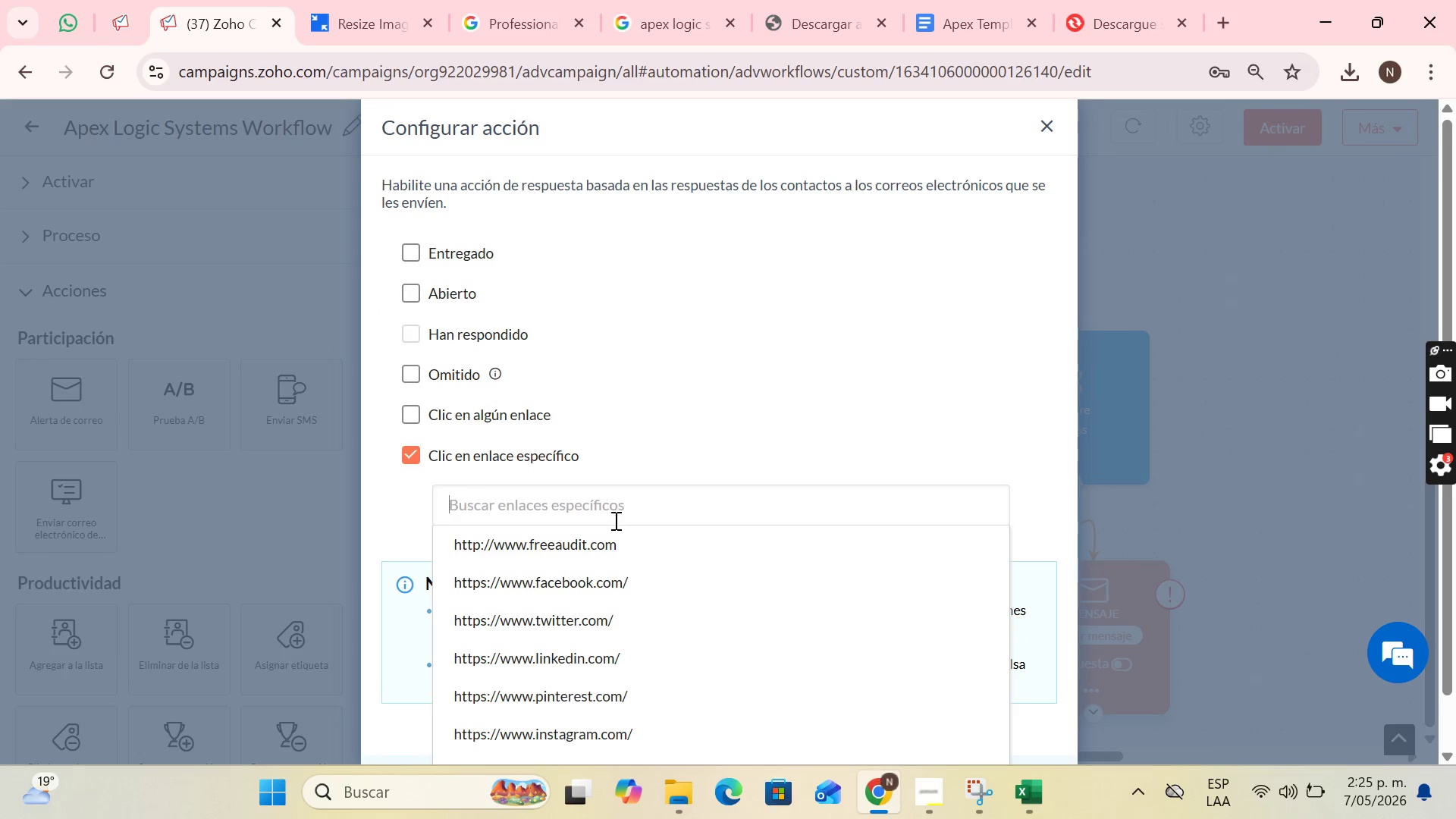 
left_click([610, 537])
 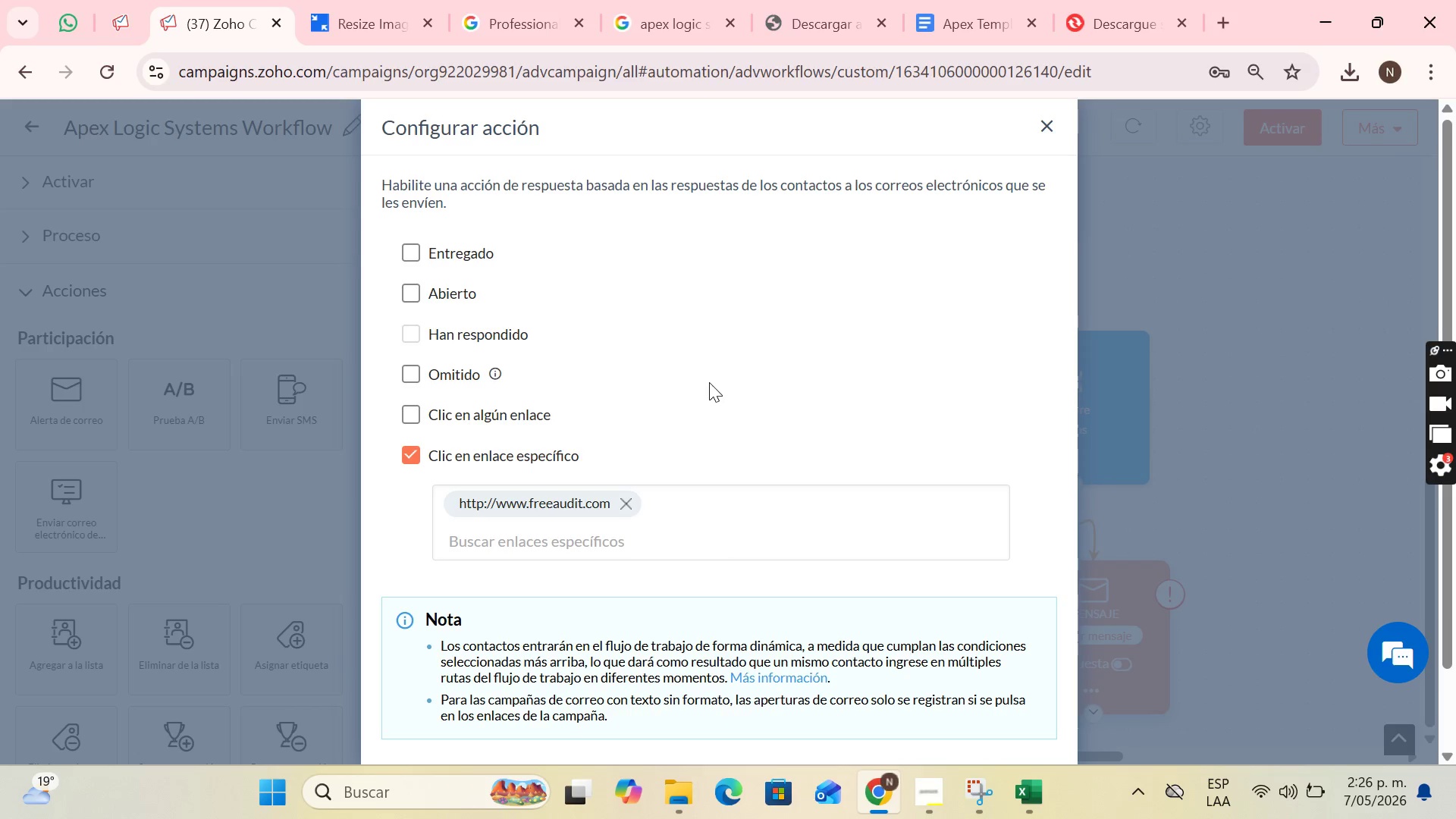 
scroll: coordinate [639, 425], scroll_direction: down, amount: 3.0
 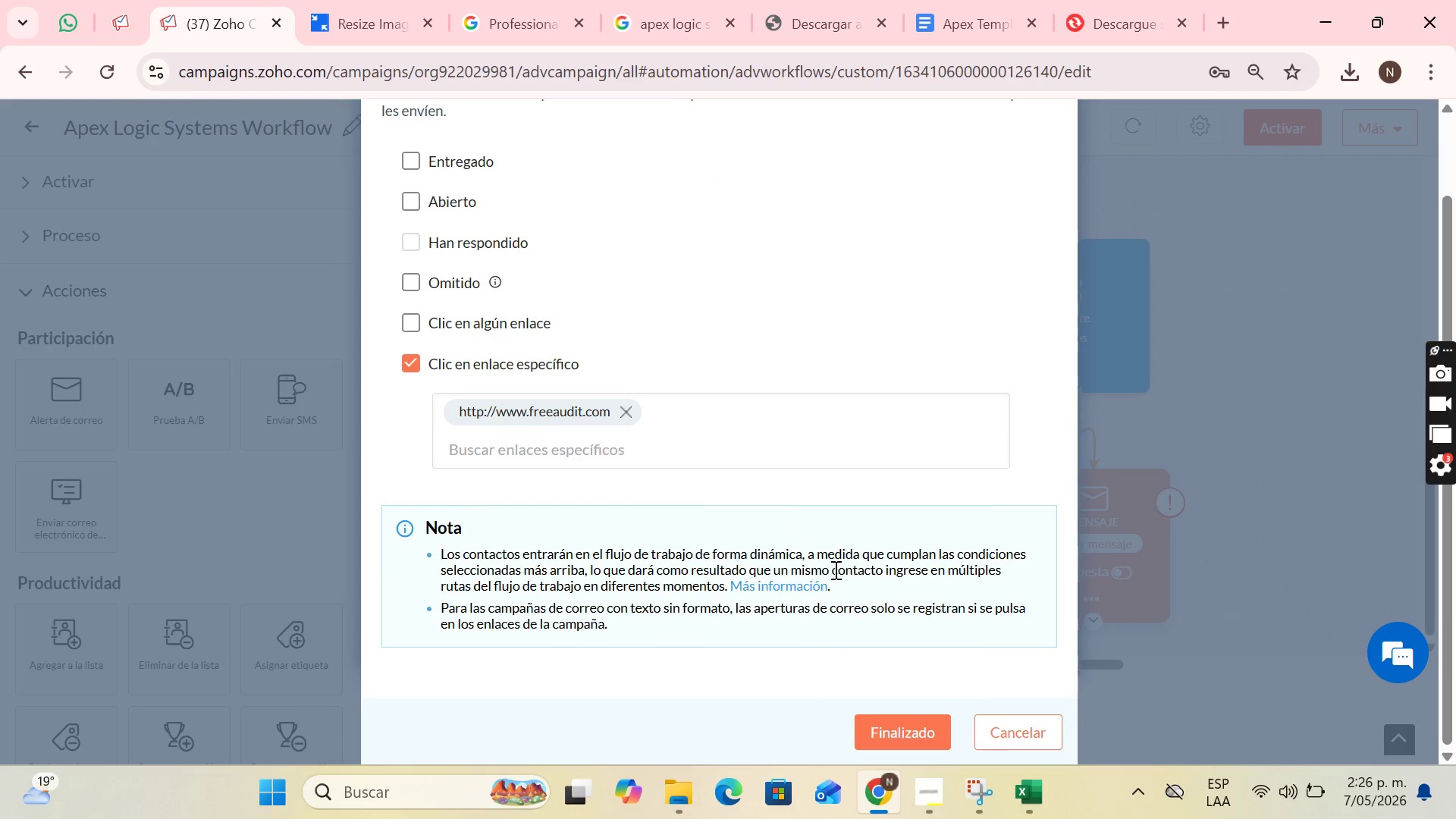 
left_click([890, 715])
 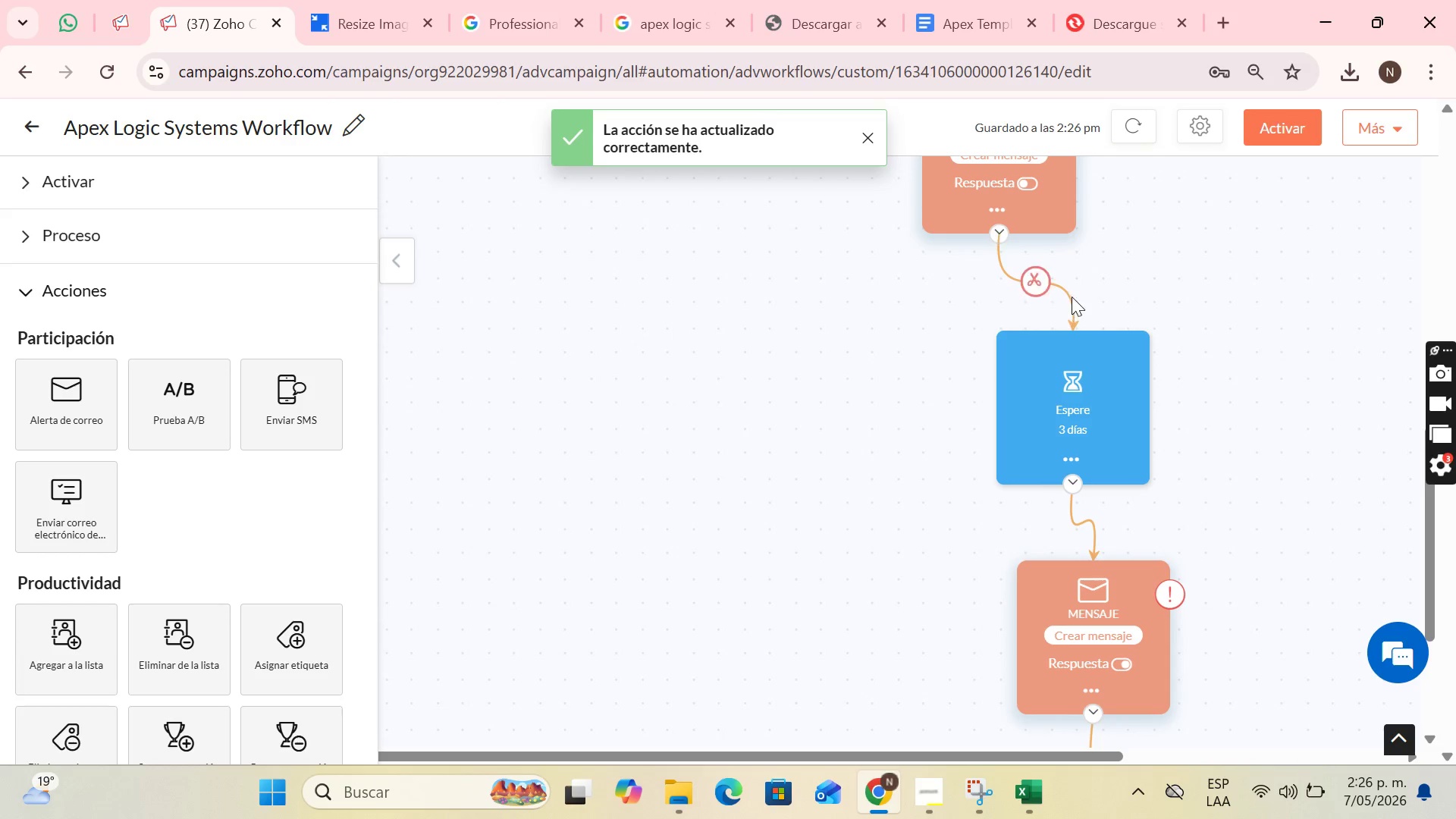 
scroll: coordinate [297, 452], scroll_direction: down, amount: 12.0
 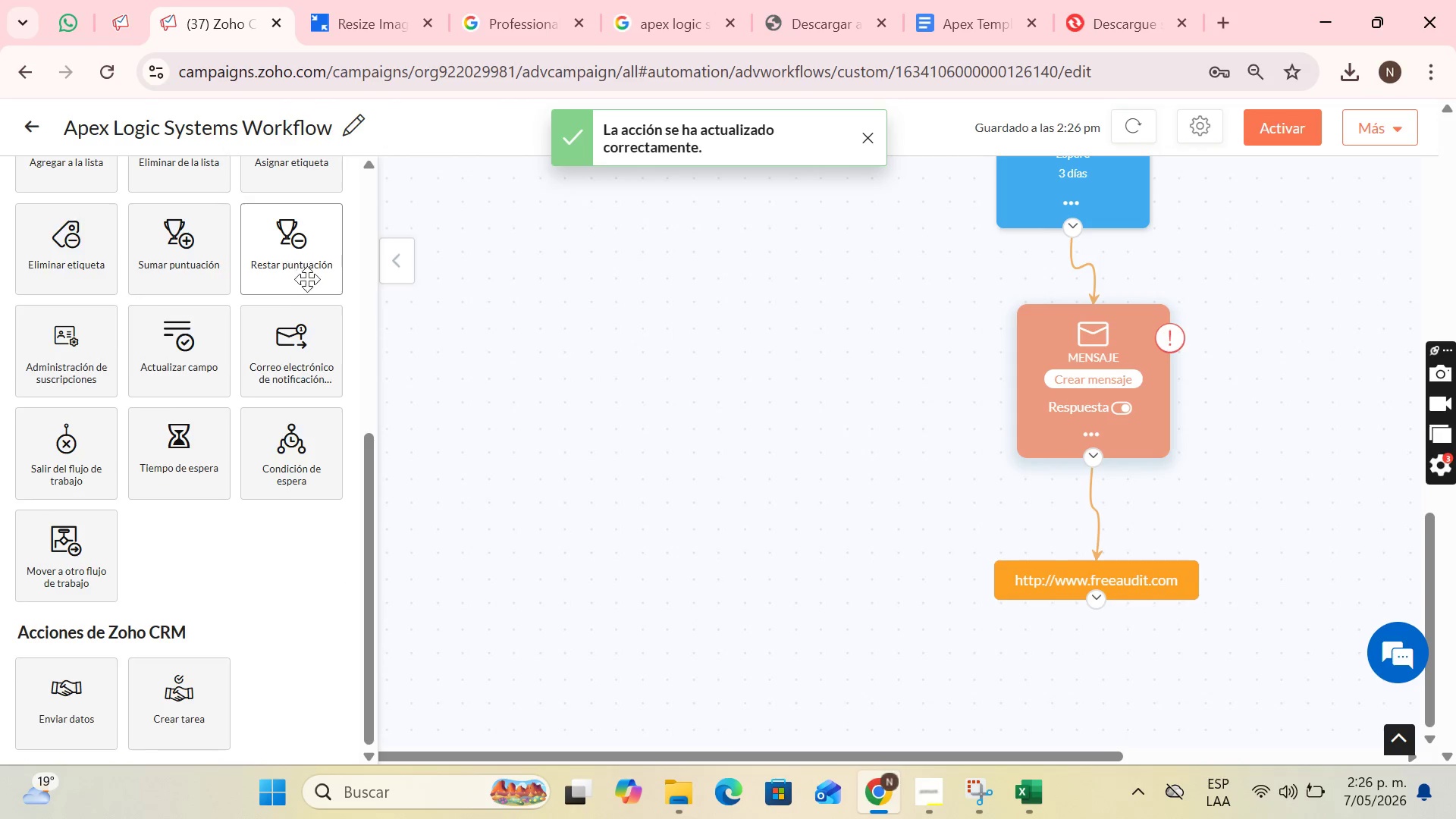 
scroll: coordinate [307, 300], scroll_direction: up, amount: 2.0
 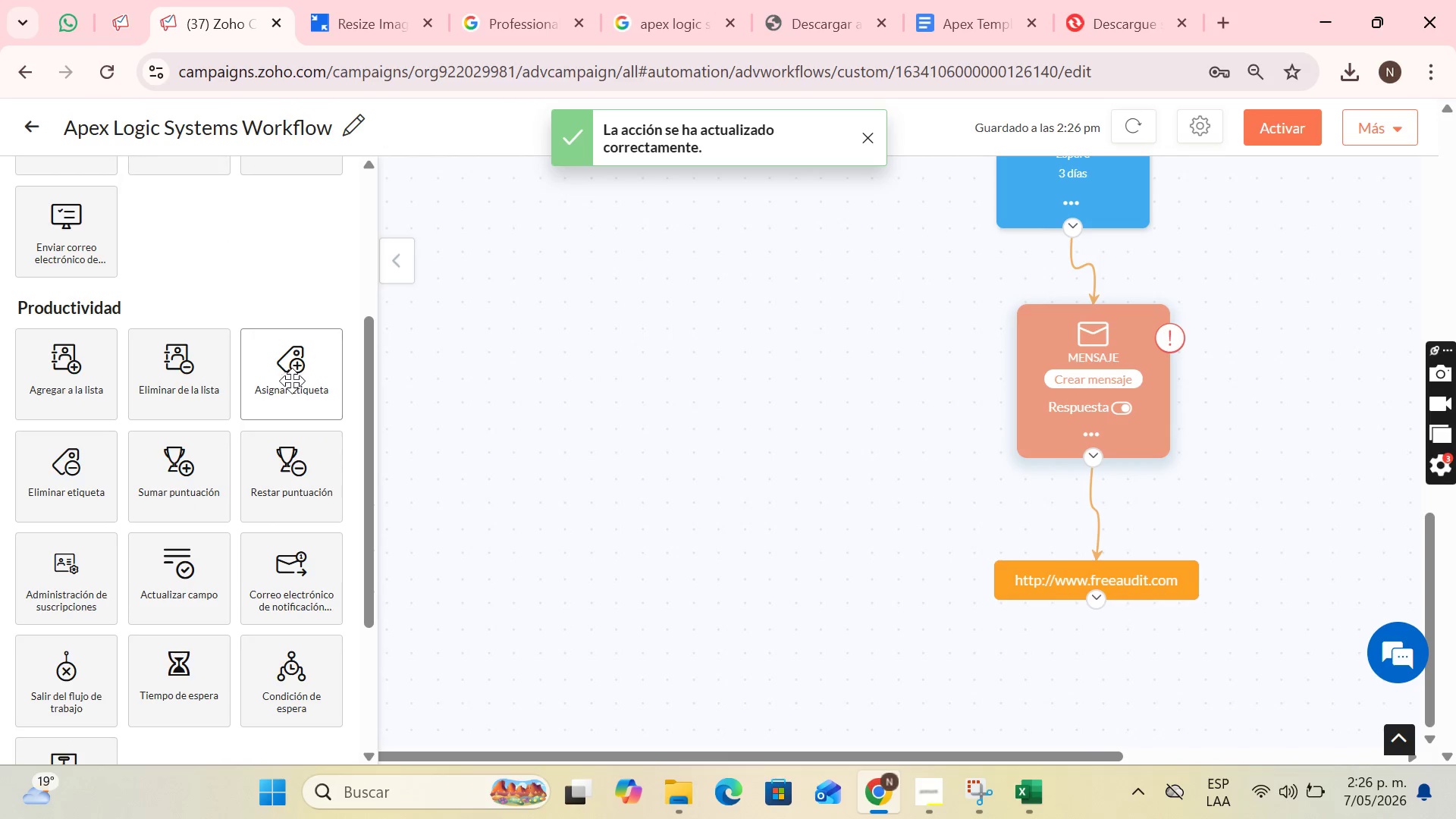 
left_click_drag(start_coordinate=[292, 381], to_coordinate=[1100, 658])
 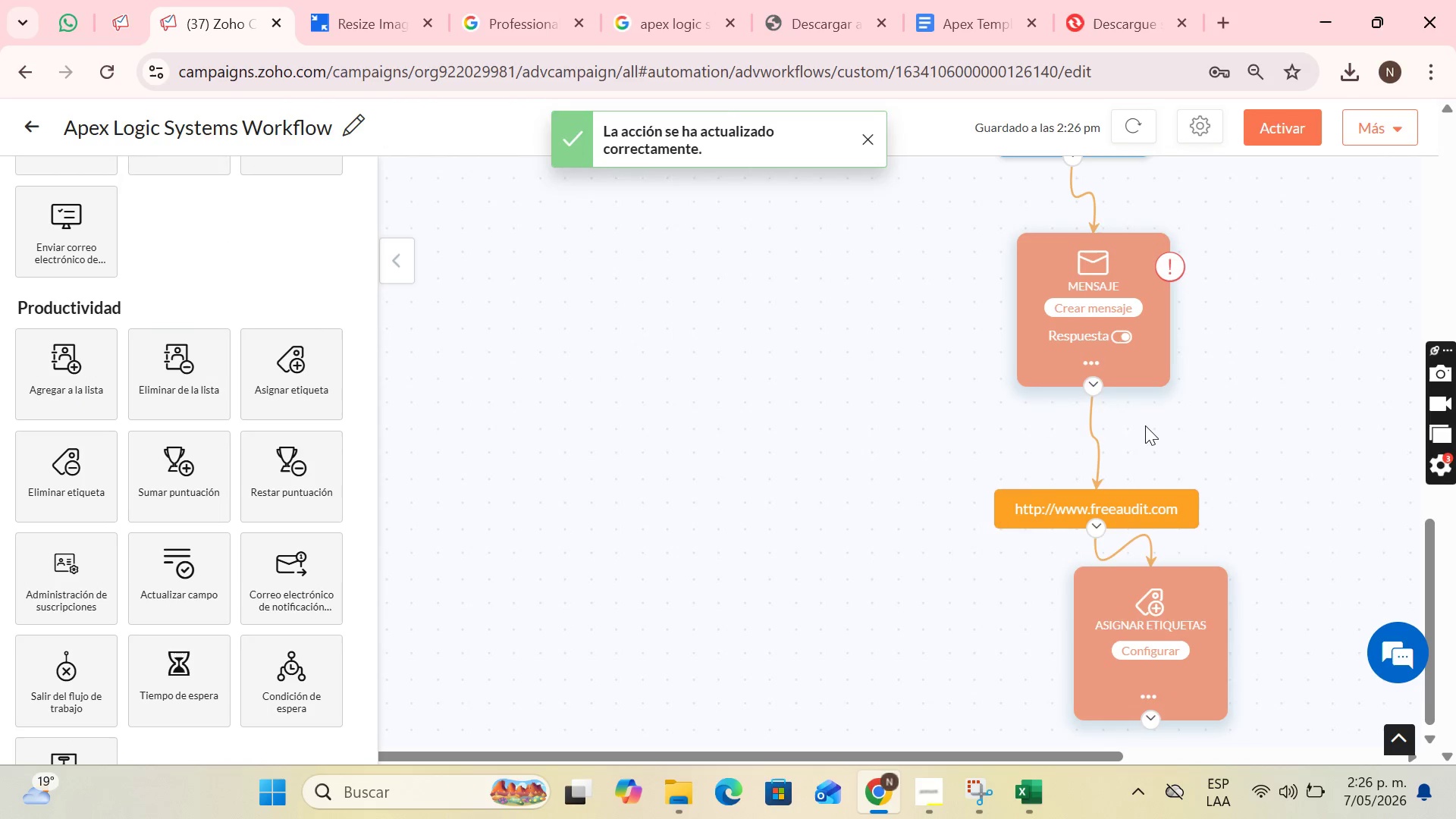 
scroll: coordinate [1145, 425], scroll_direction: down, amount: 2.0
 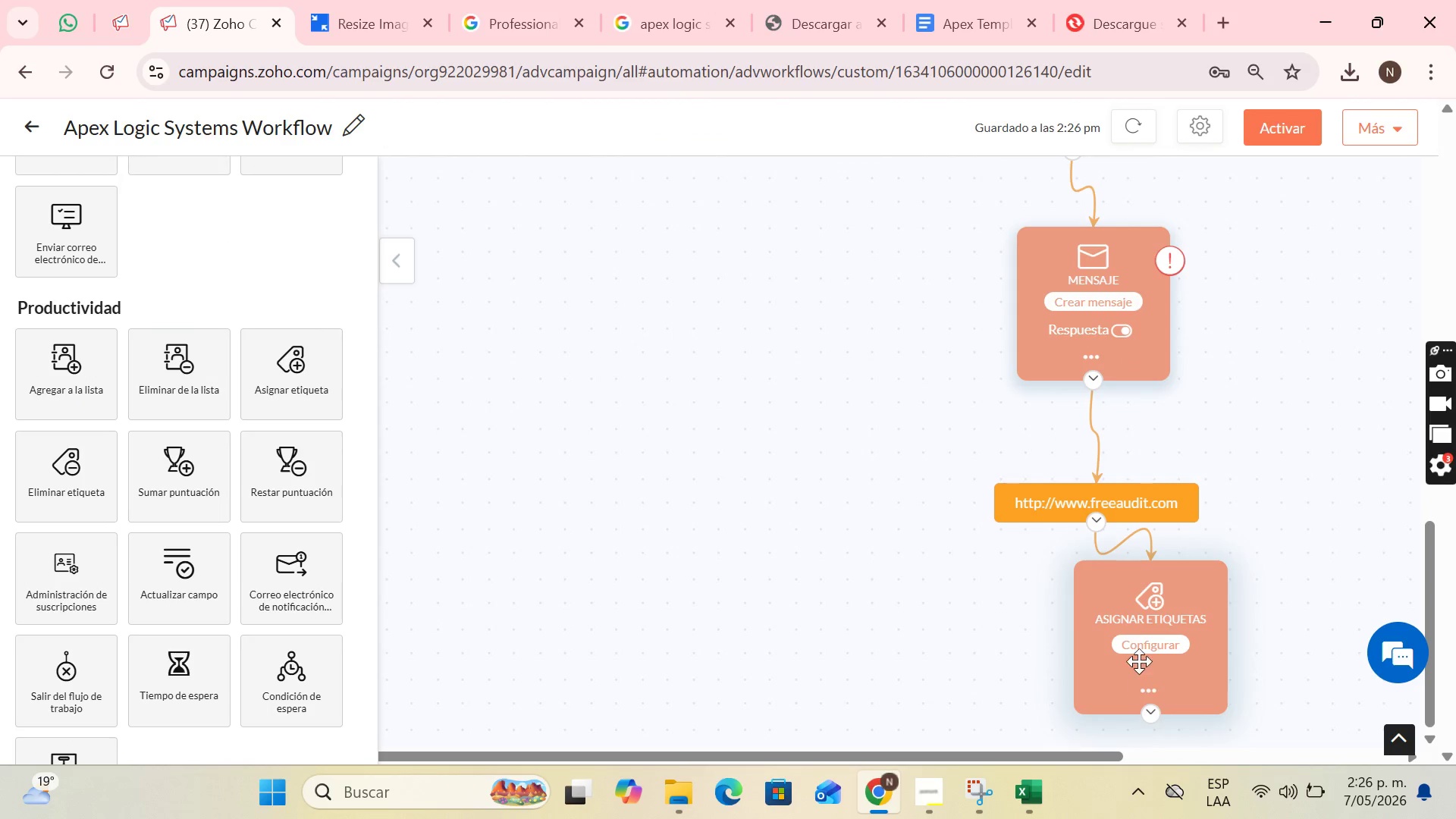 
left_click([1139, 650])
 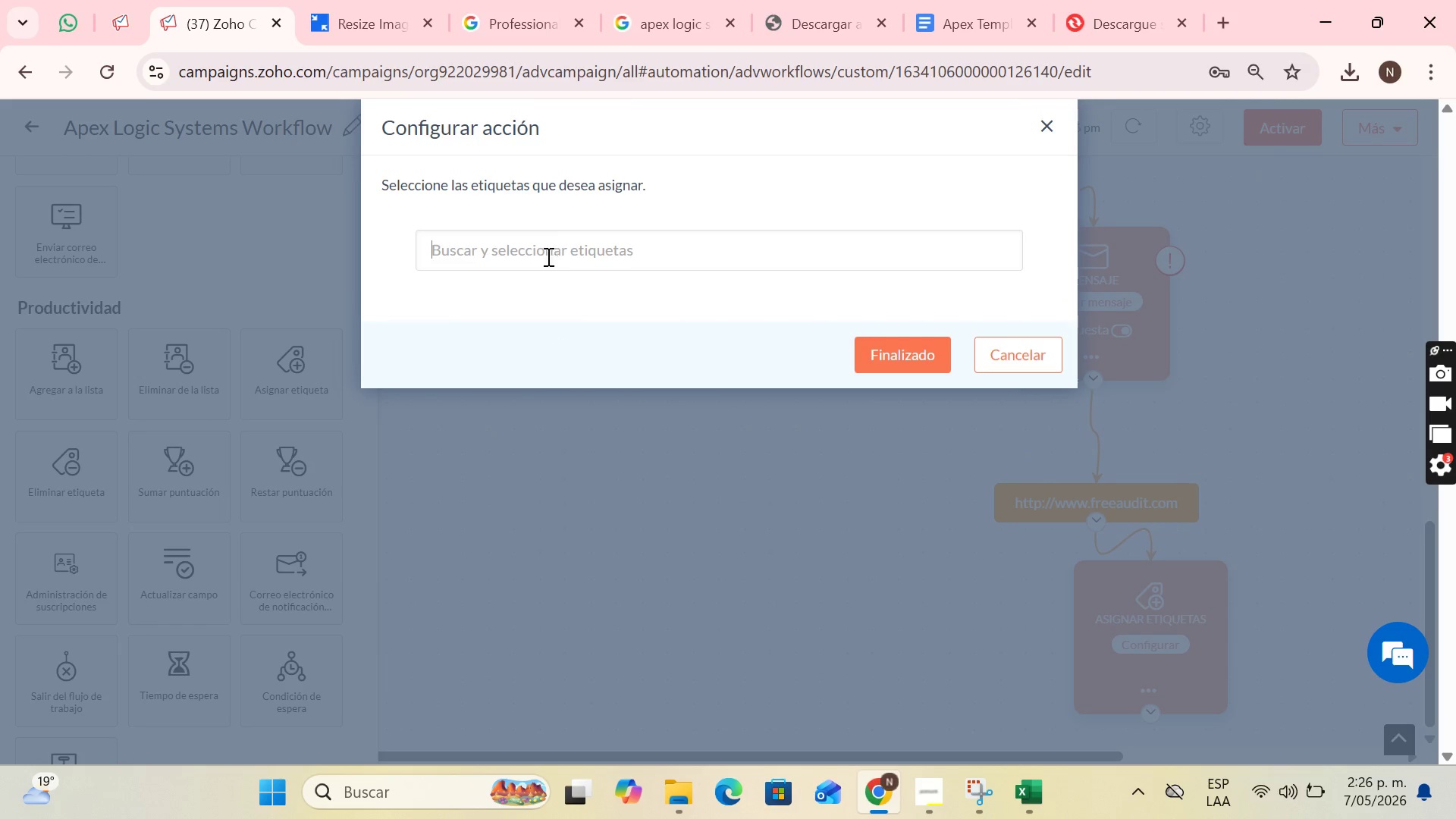 
left_click([554, 247])
 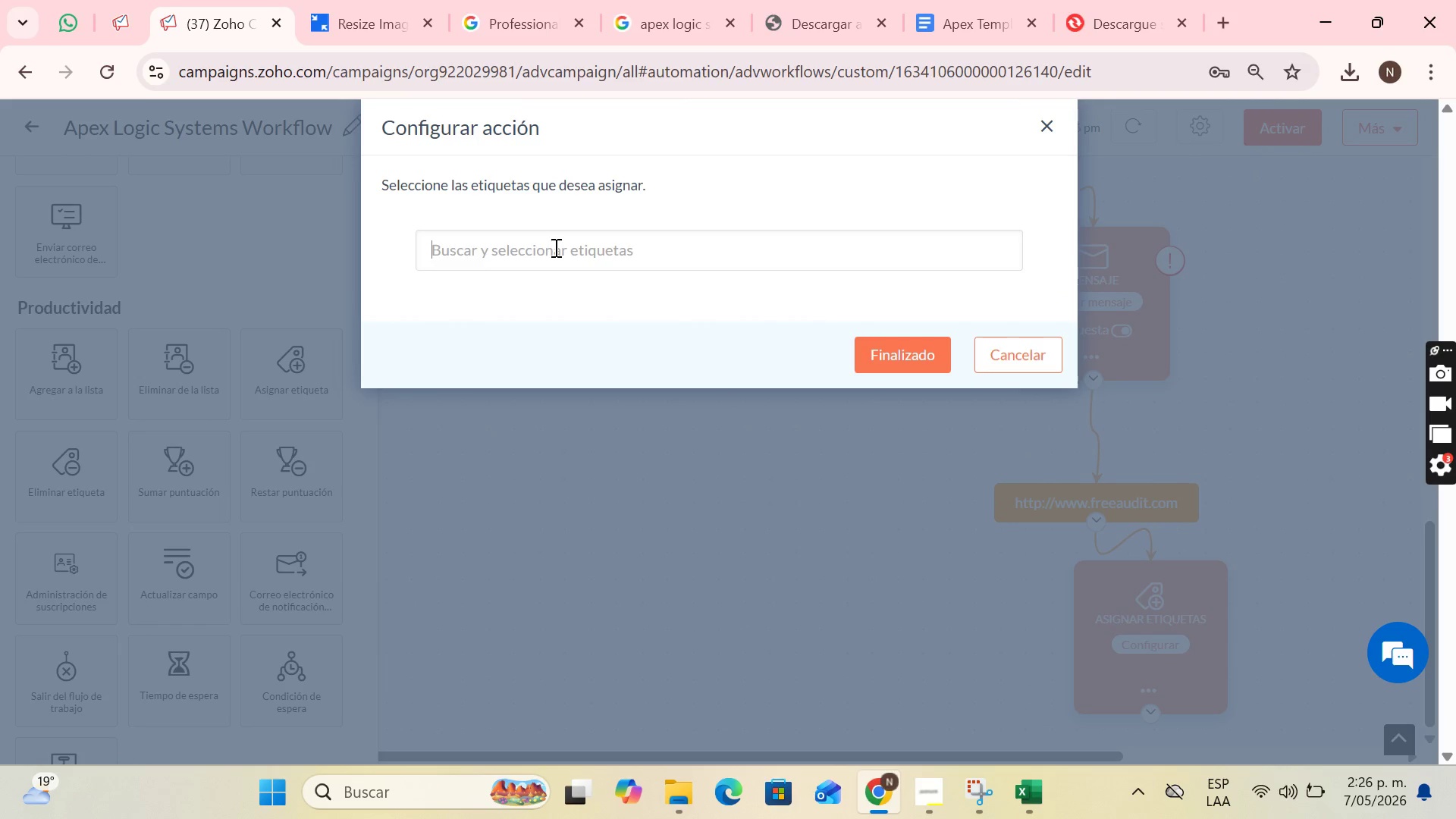 
type(h)
key(Backspace)
key(Backspace)
type(High Intention)
 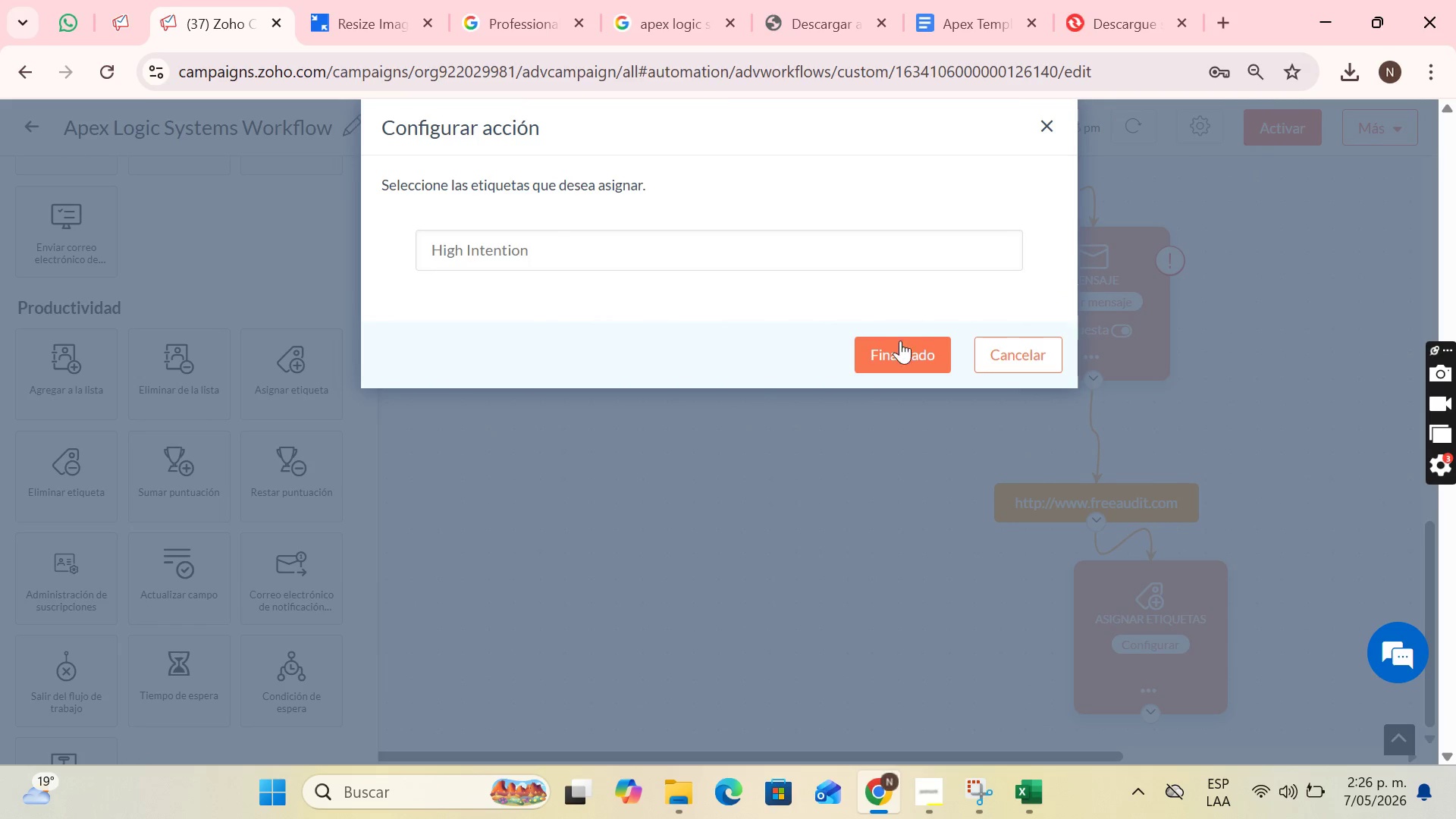 
left_click([874, 344])
 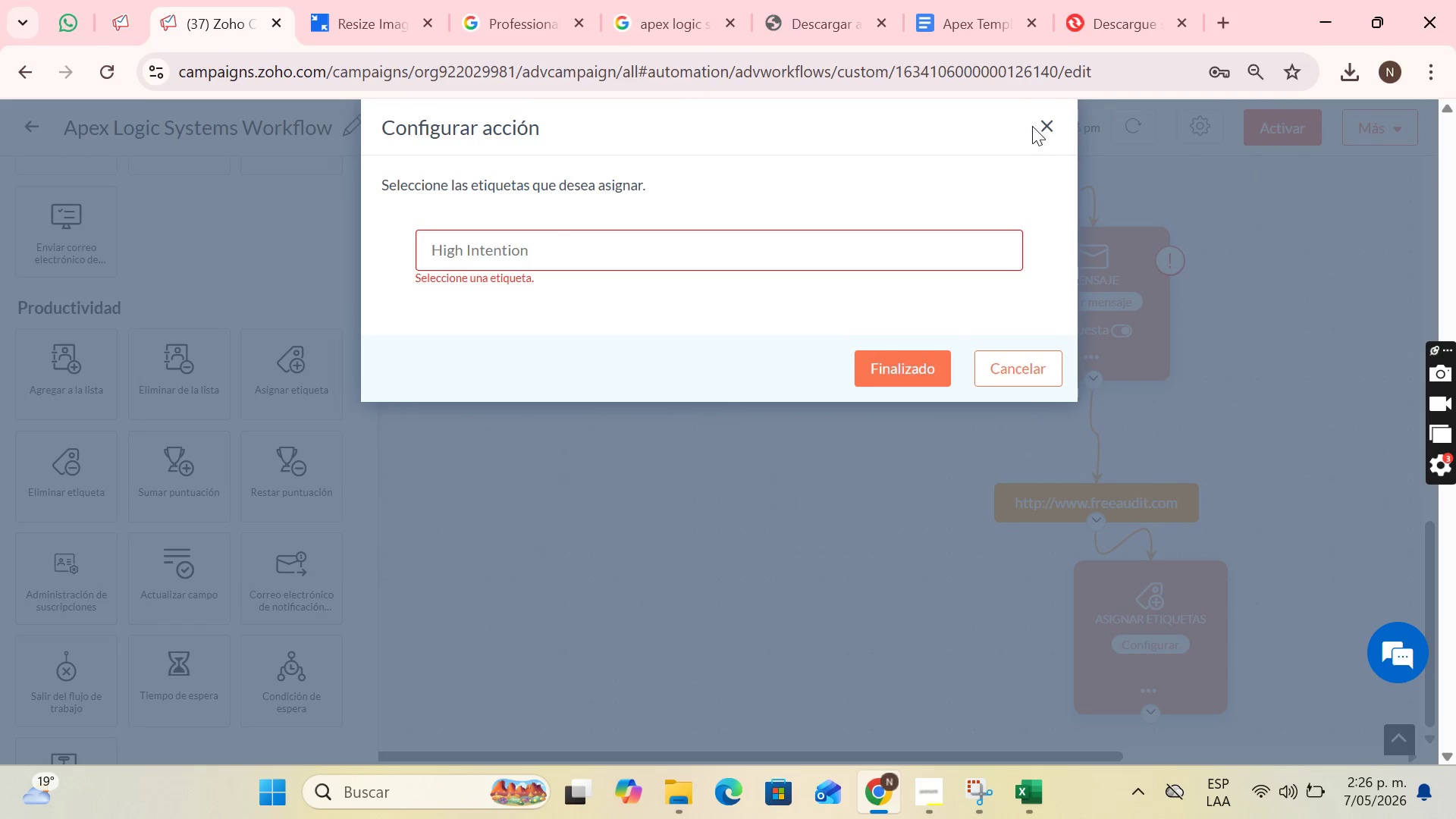 
left_click([1040, 121])
 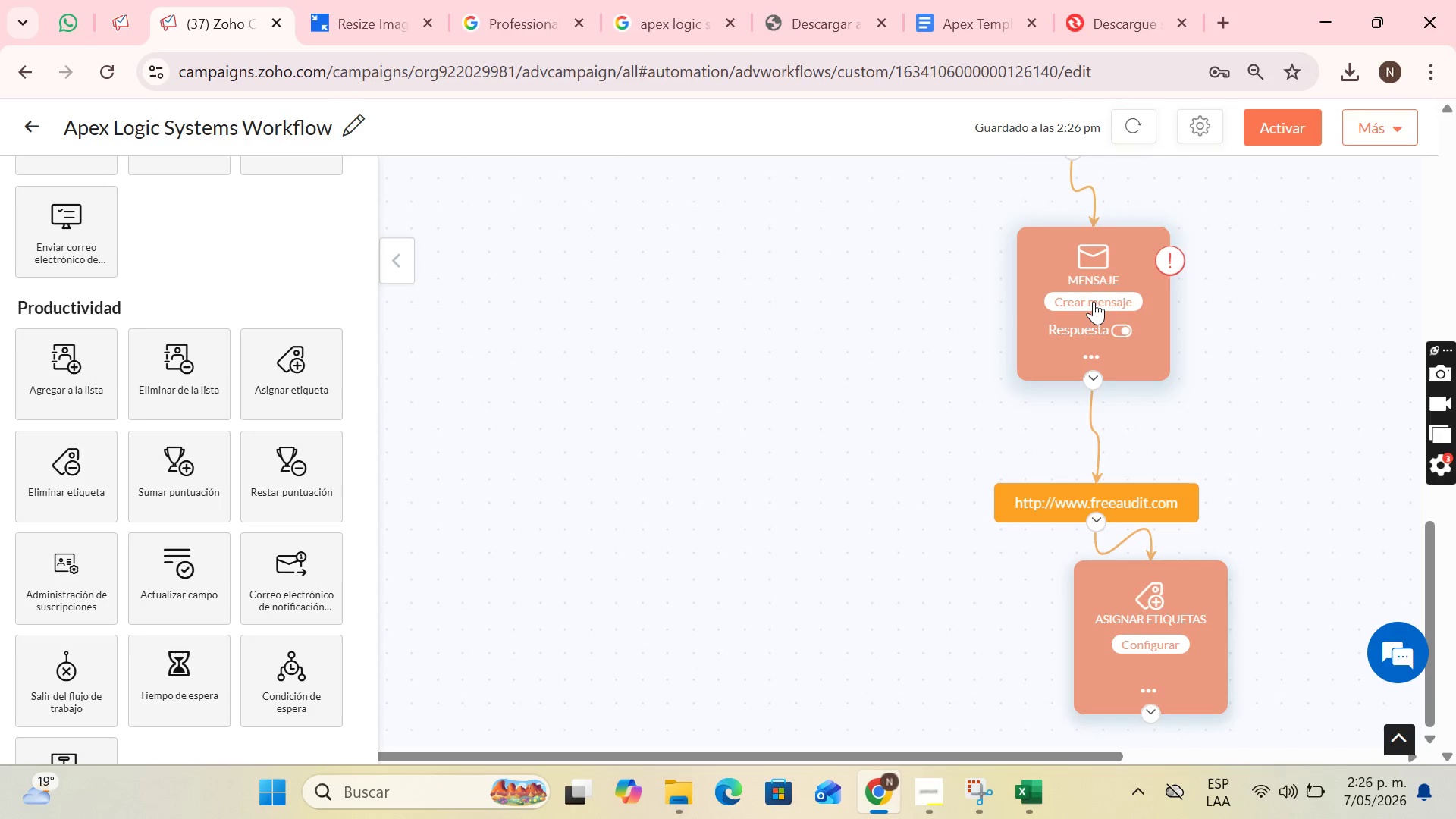 
left_click([1096, 293])
 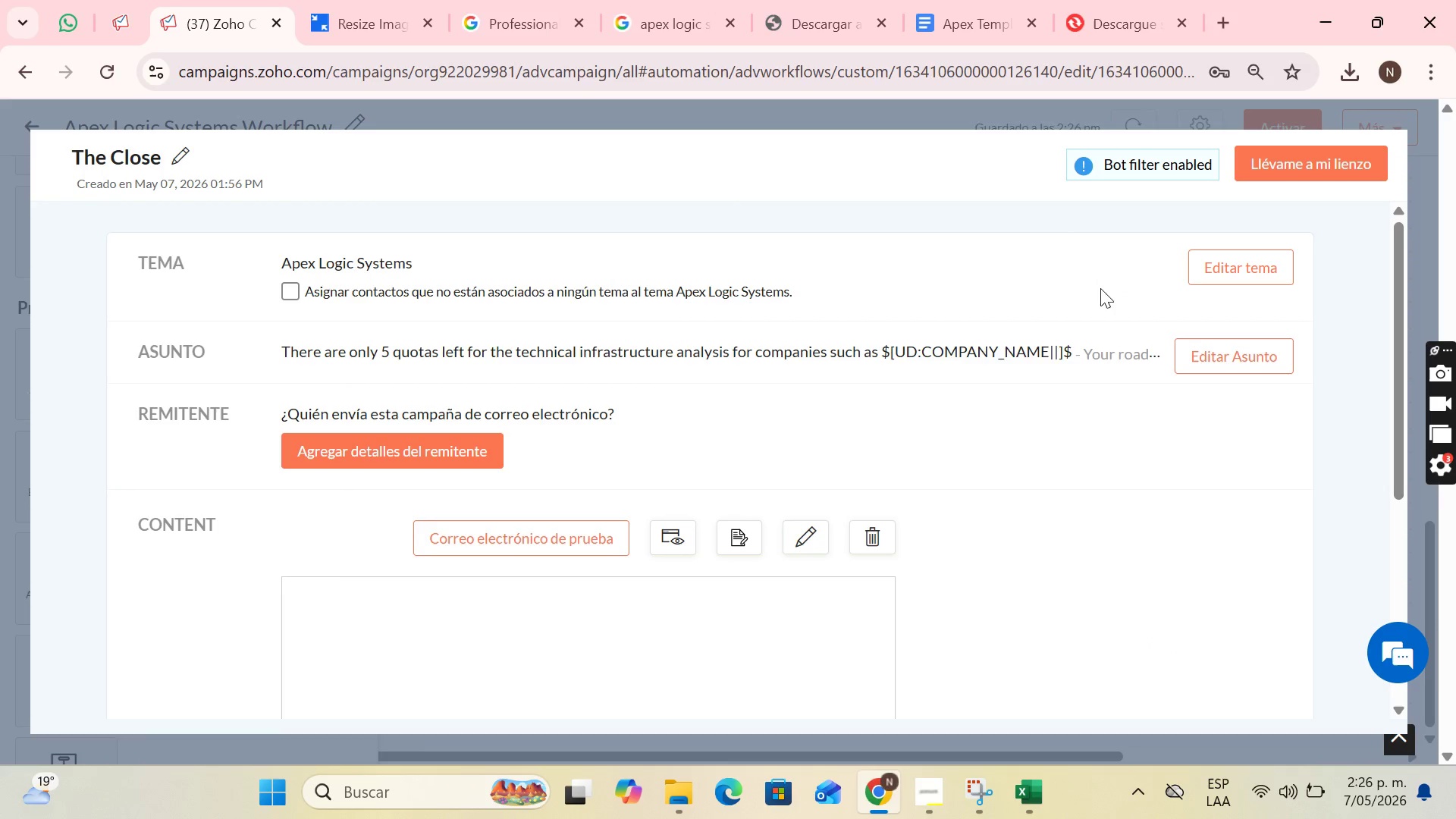 
scroll: coordinate [678, 384], scroll_direction: down, amount: 3.0
 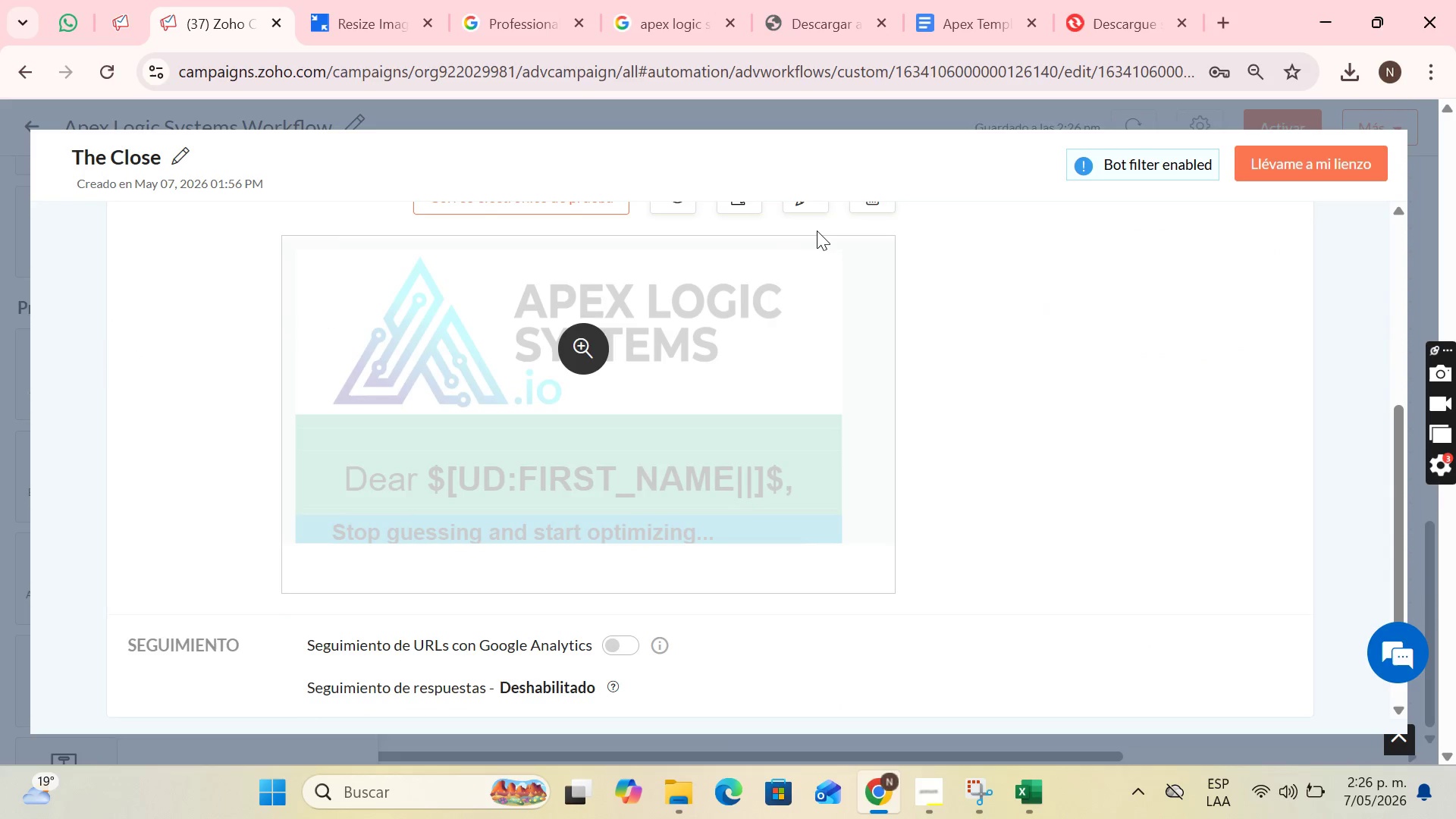 
left_click([824, 317])
 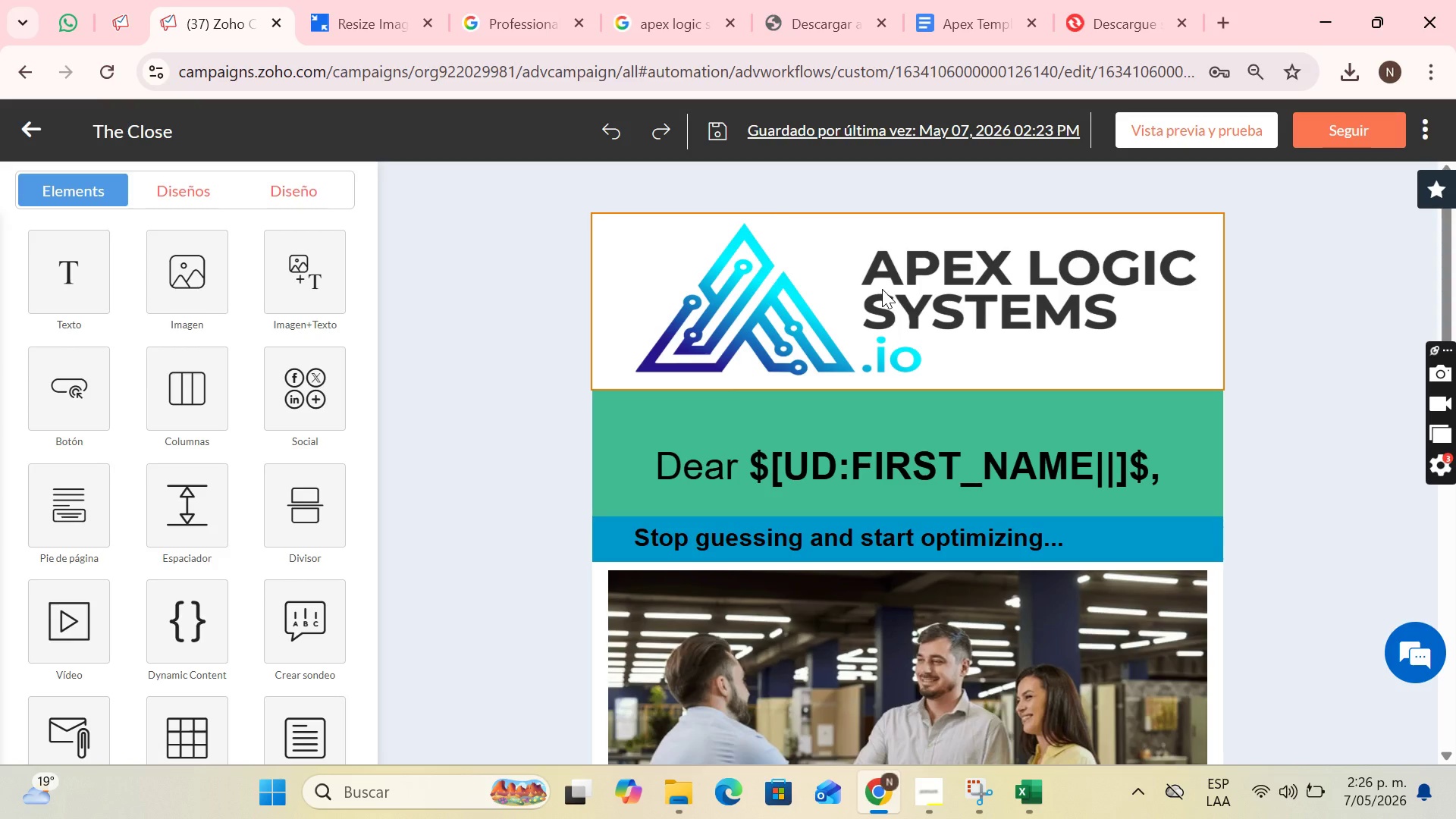 
scroll: coordinate [817, 231], scroll_direction: up, amount: 1.0
 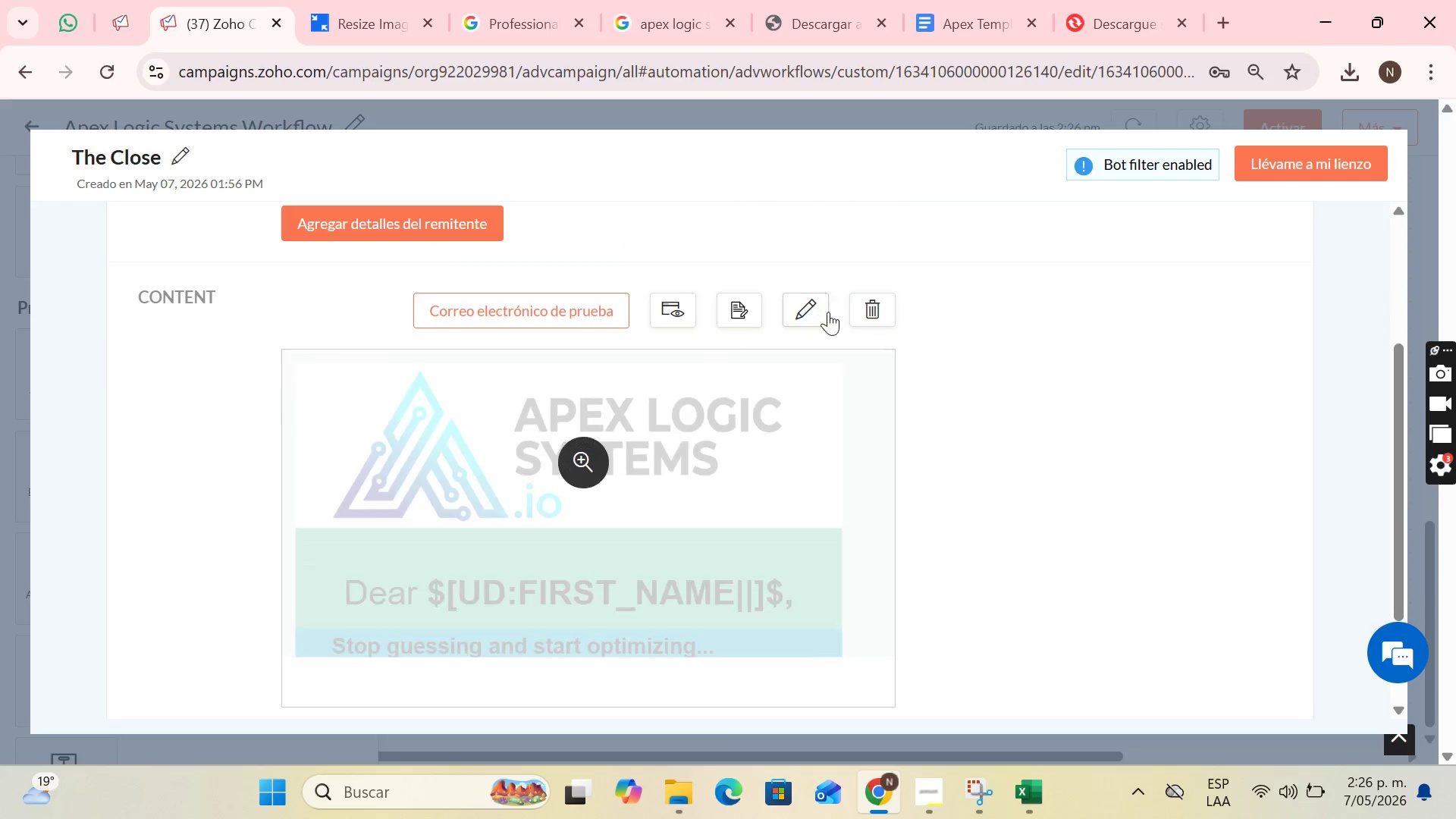 
wait(13.94)
 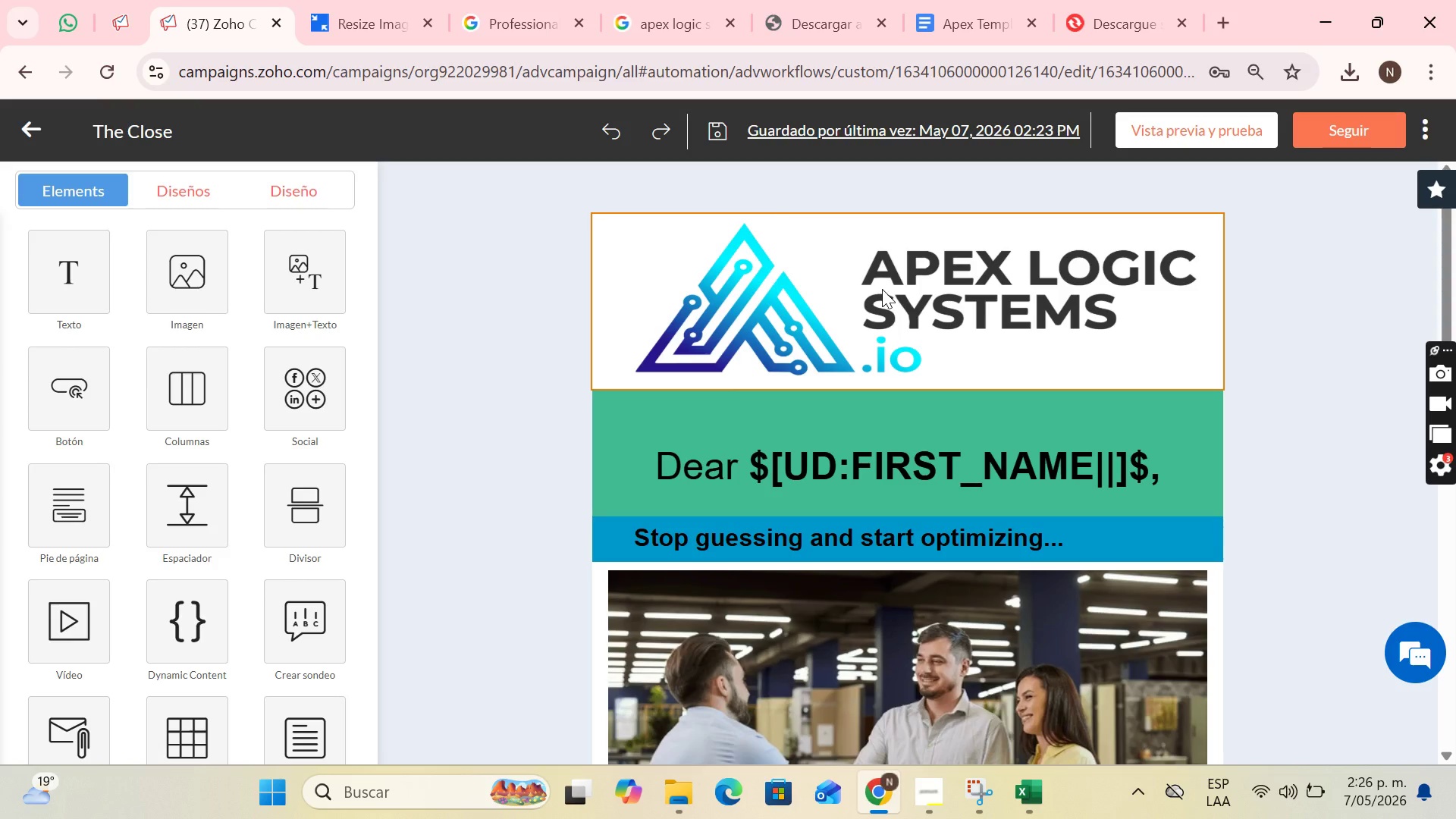 
scroll: coordinate [1171, 314], scroll_direction: down, amount: 14.0
 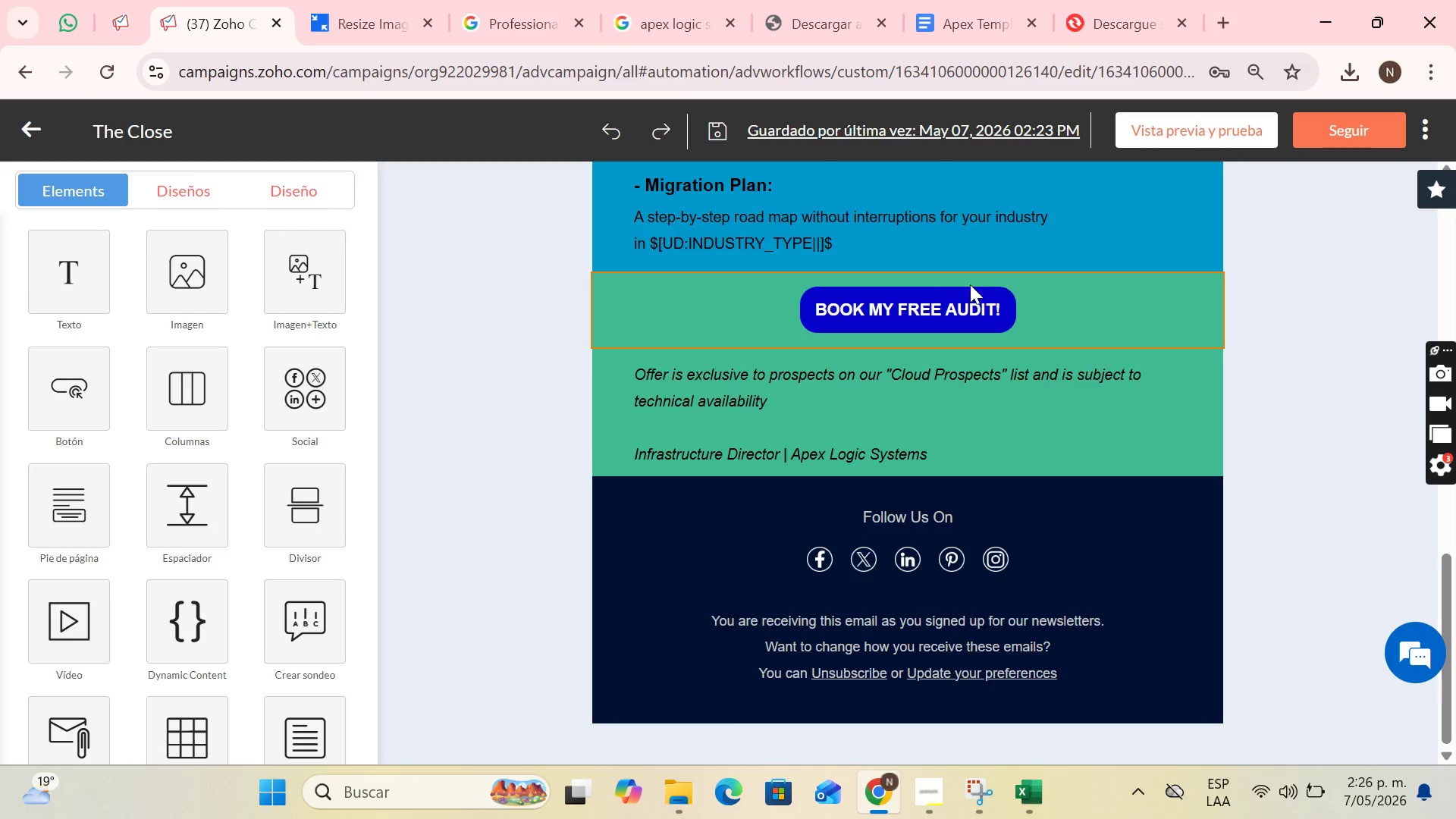 
left_click([943, 294])
 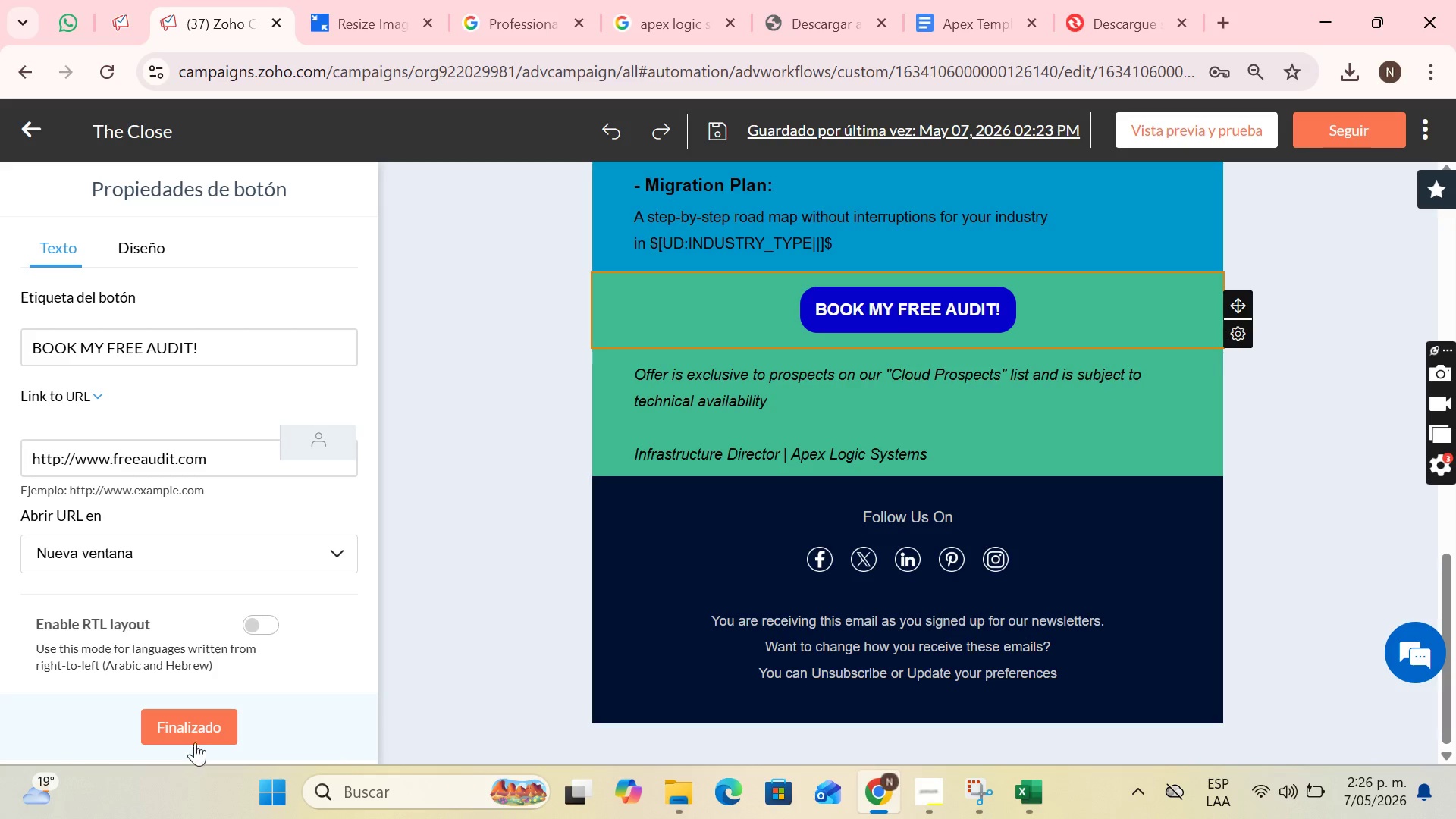 
left_click([198, 735])
 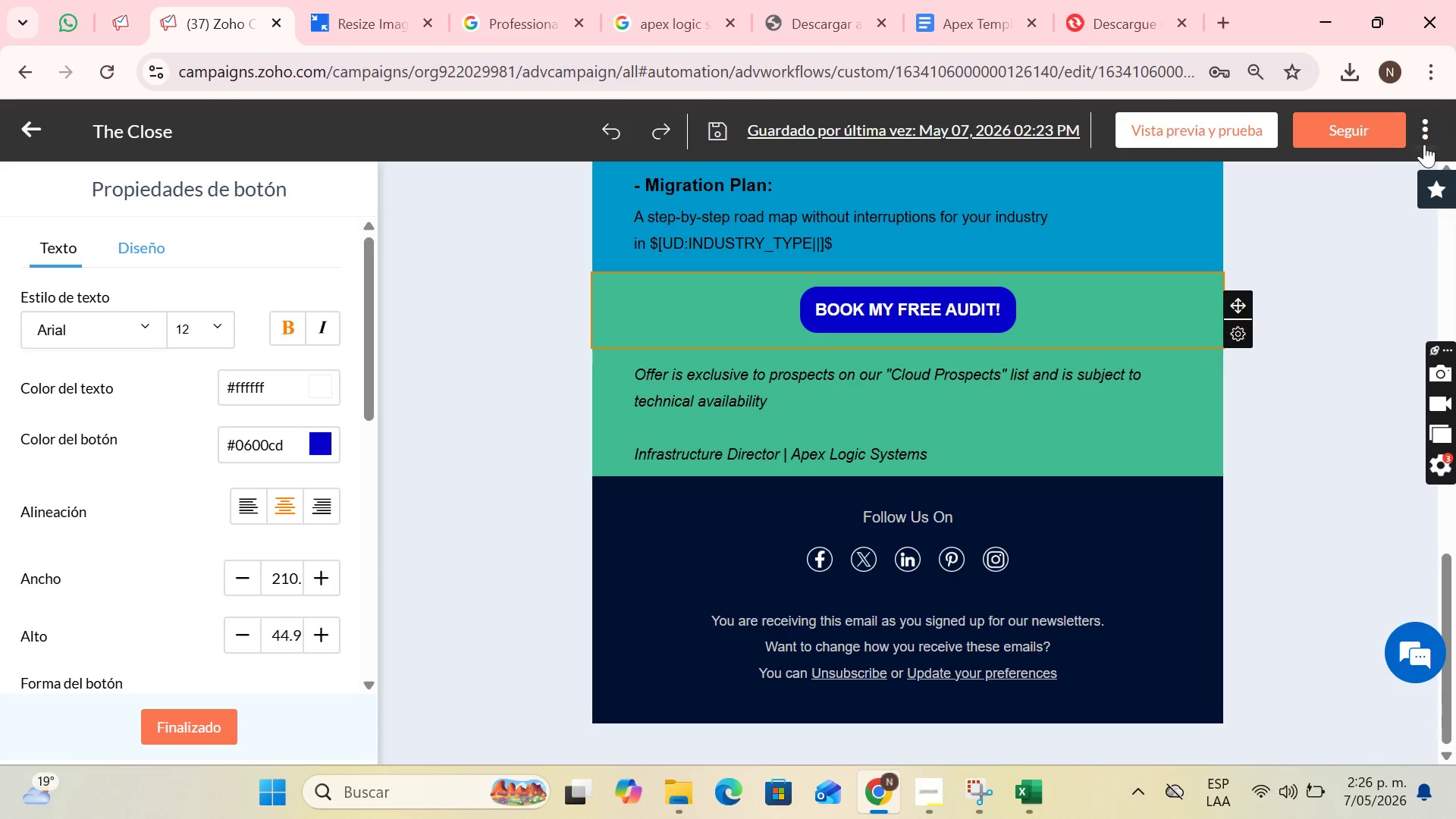 
left_click([1346, 143])
 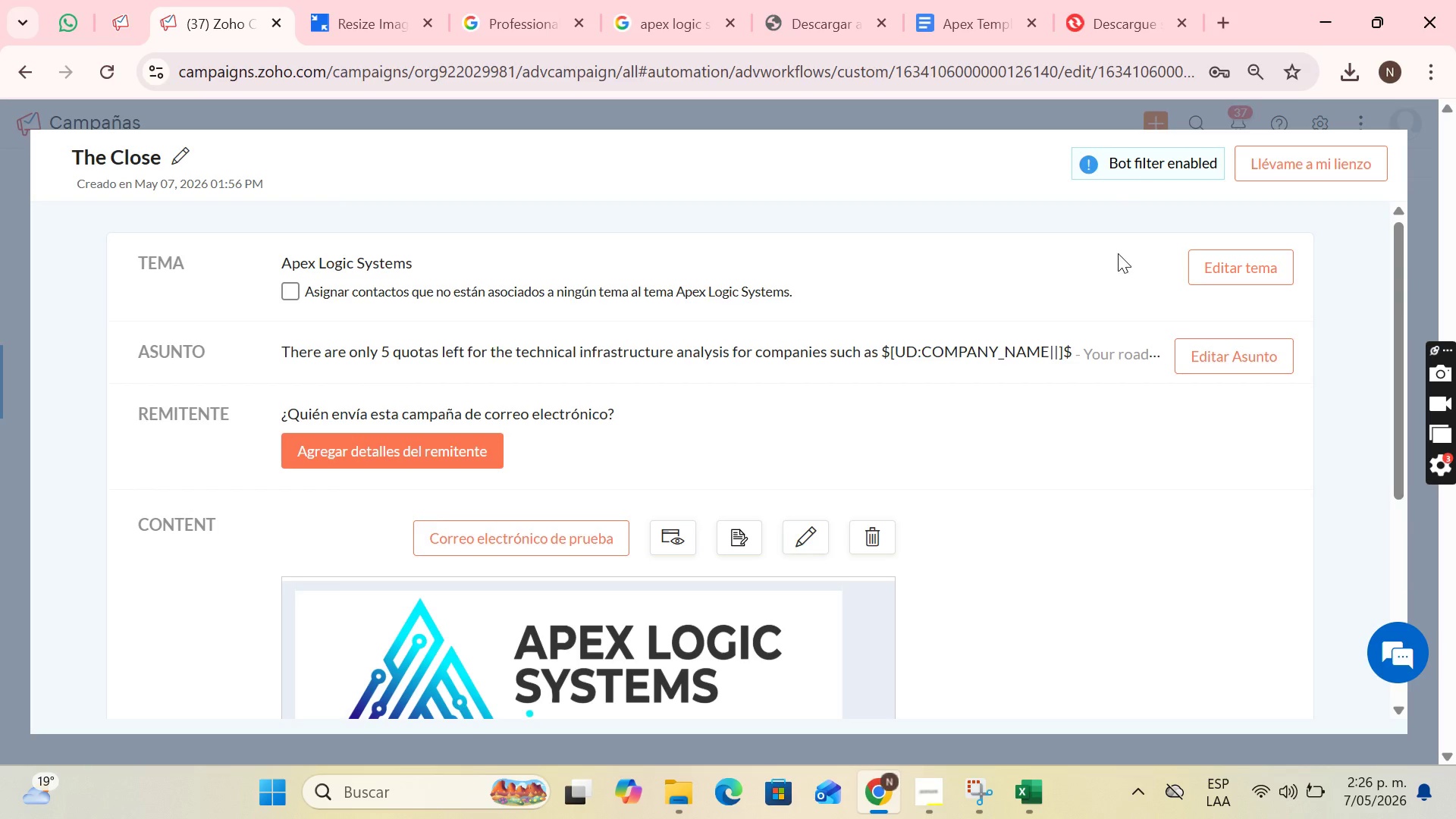 
left_click([1336, 165])
 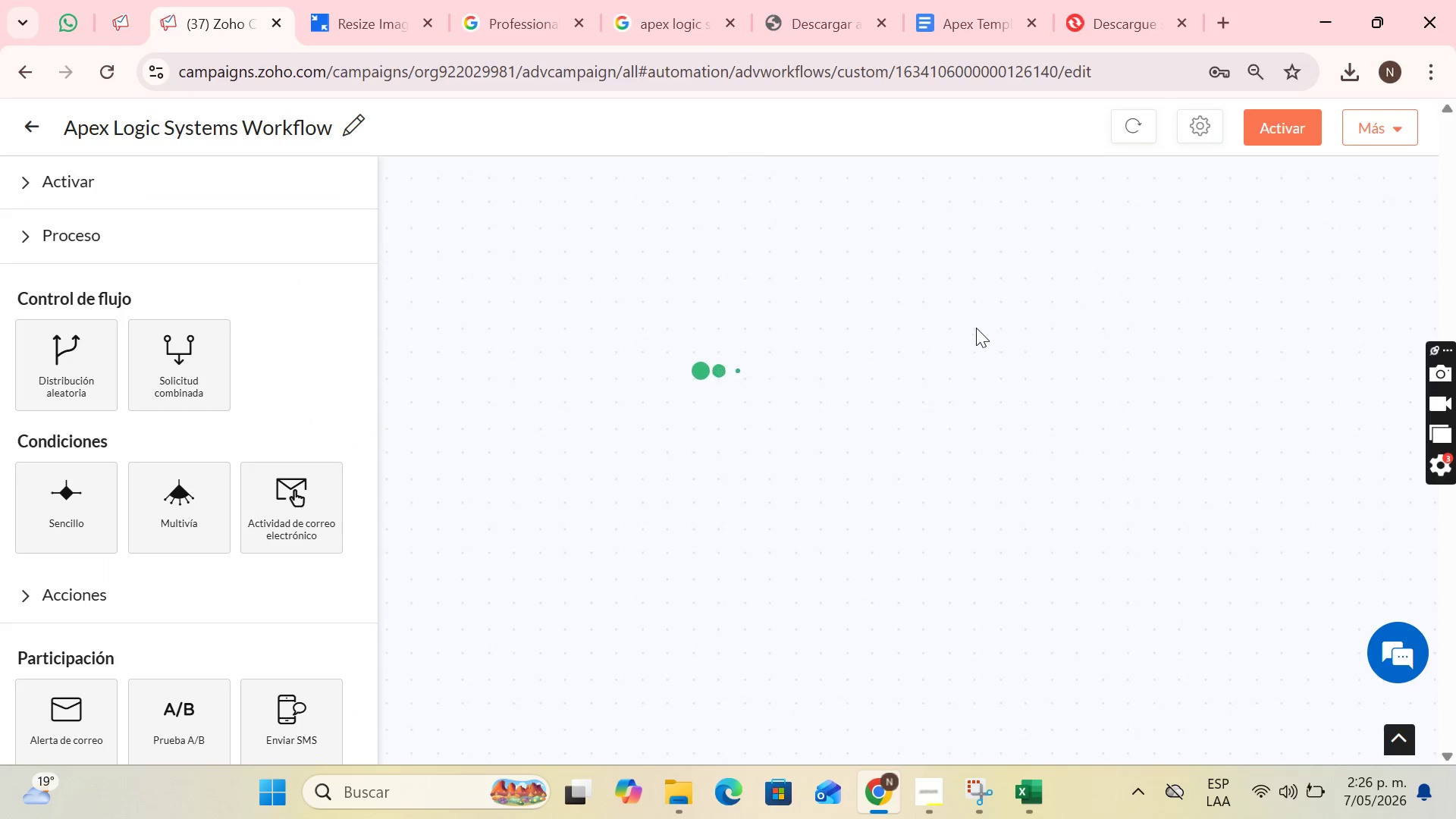 
scroll: coordinate [1101, 462], scroll_direction: down, amount: 16.0
 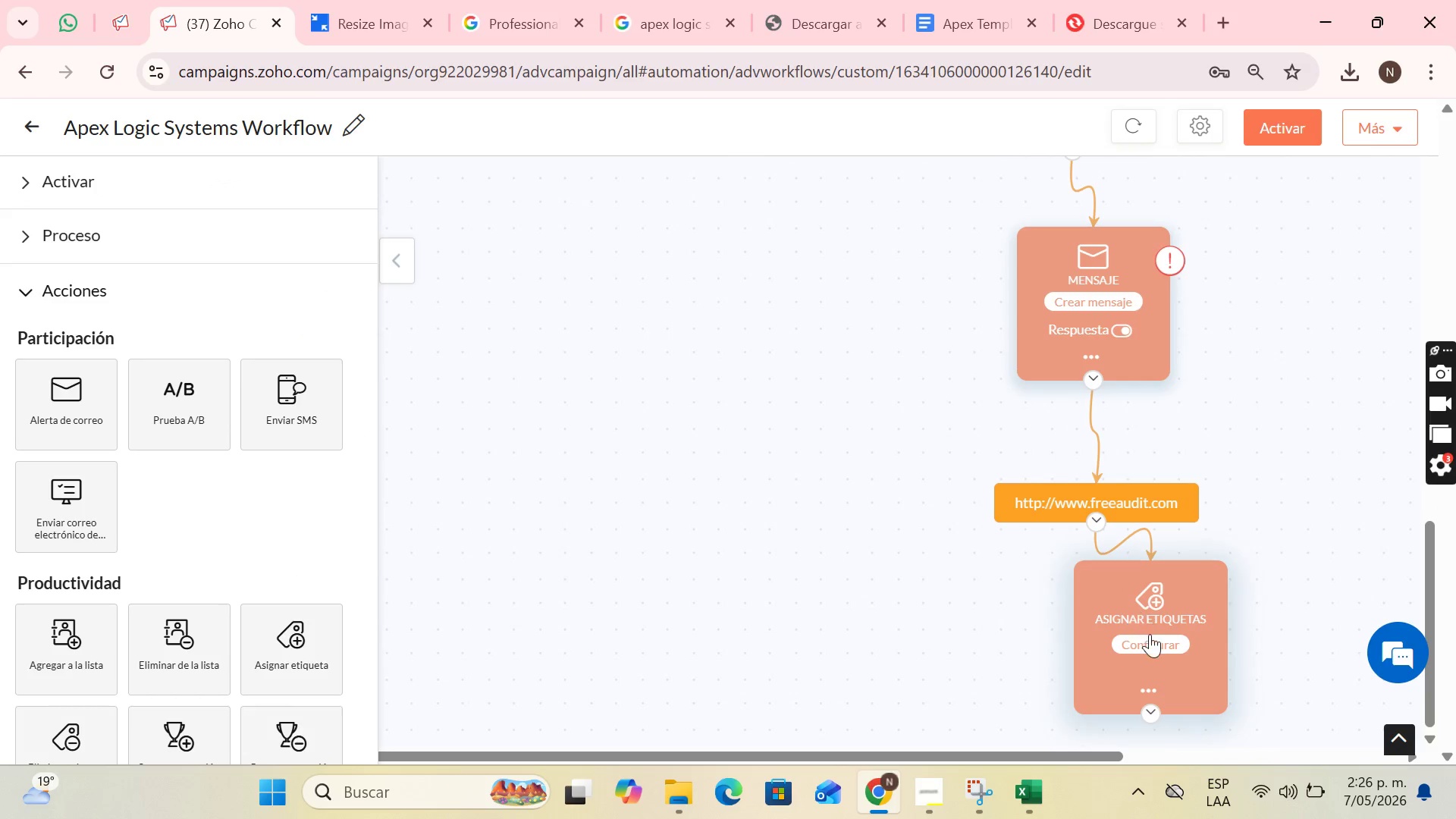 
left_click([1152, 641])
 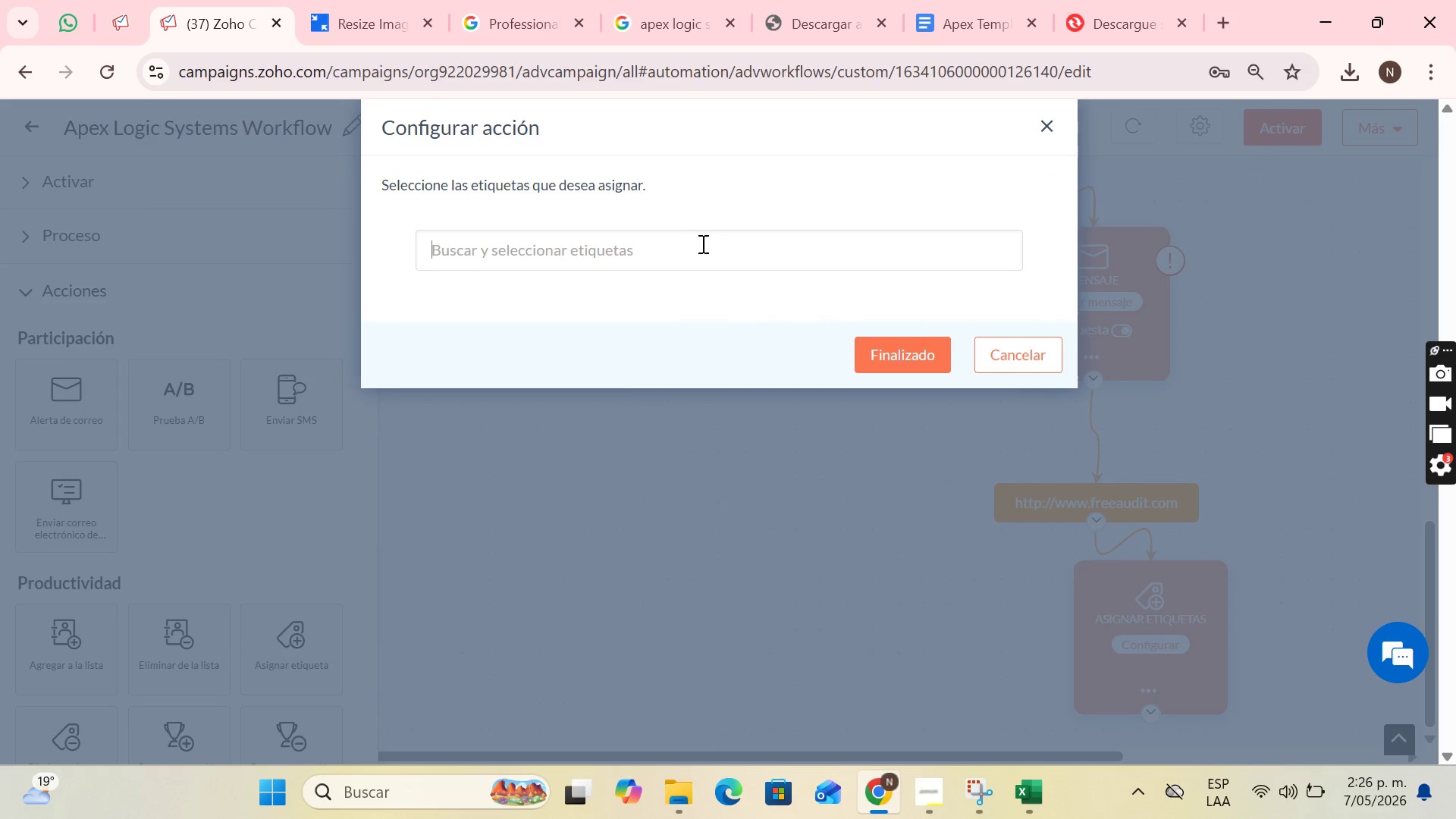 
key(Shift+ShiftLeft)
 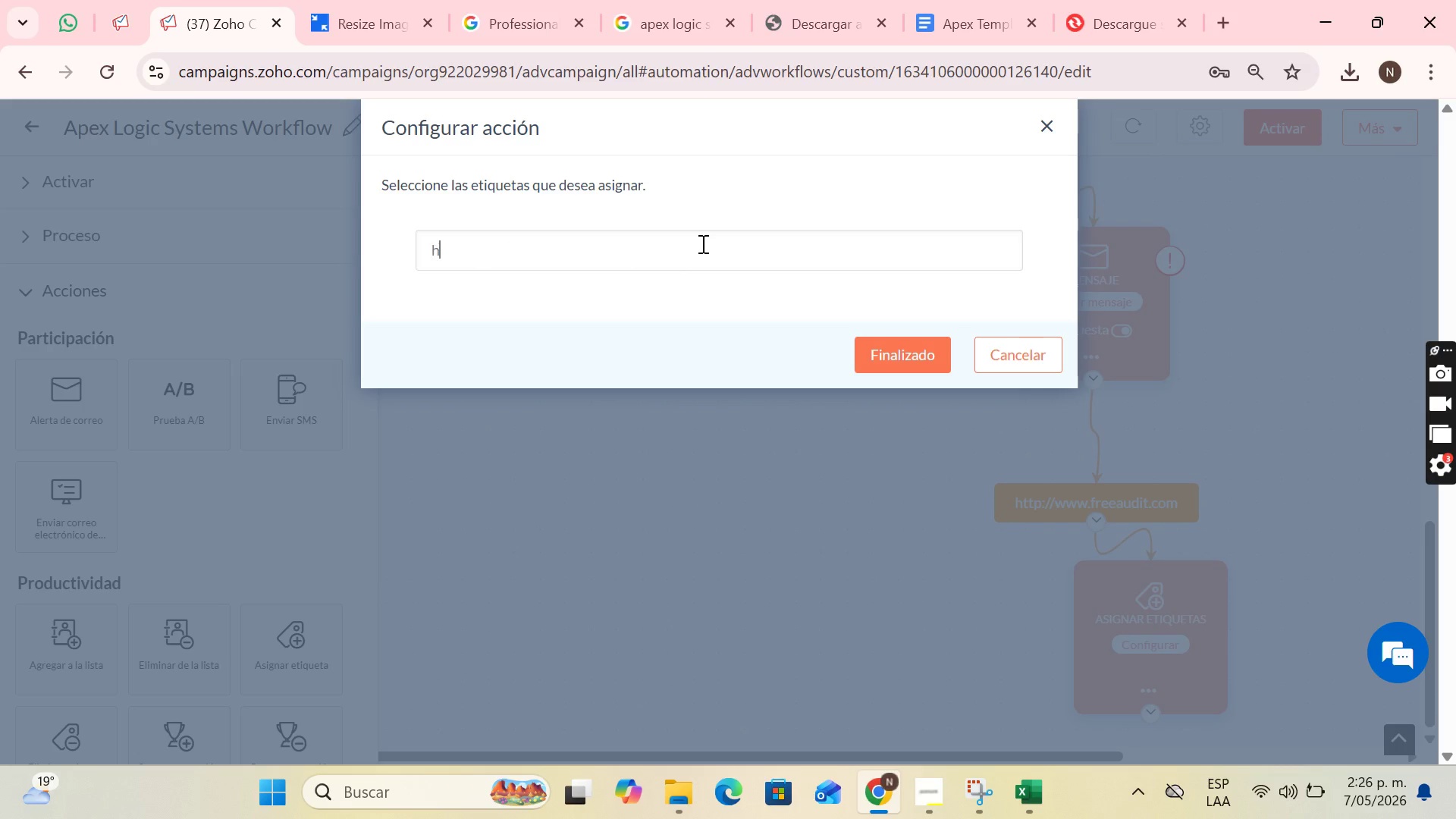 
key(H)
 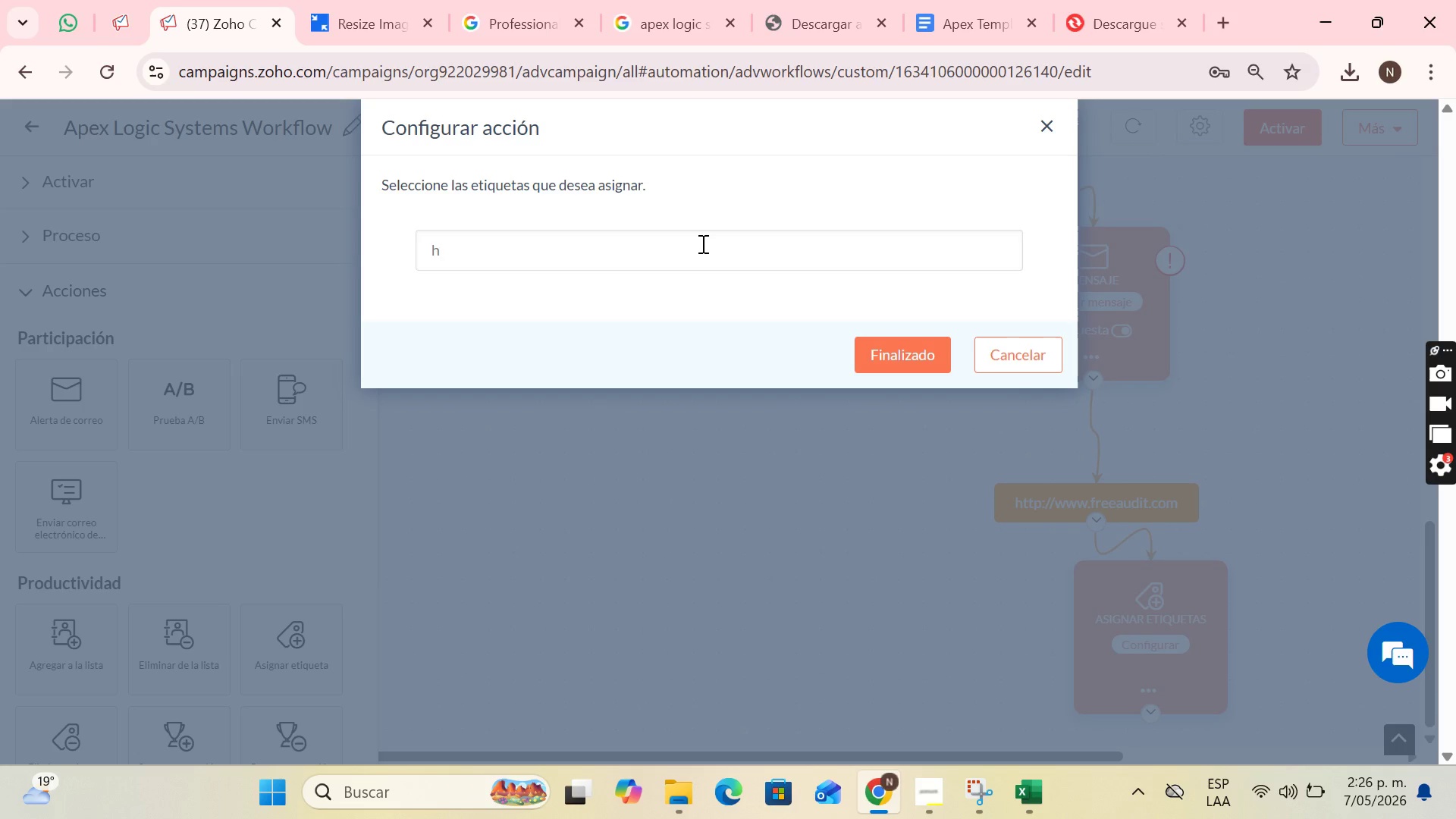 
key(Backspace)
 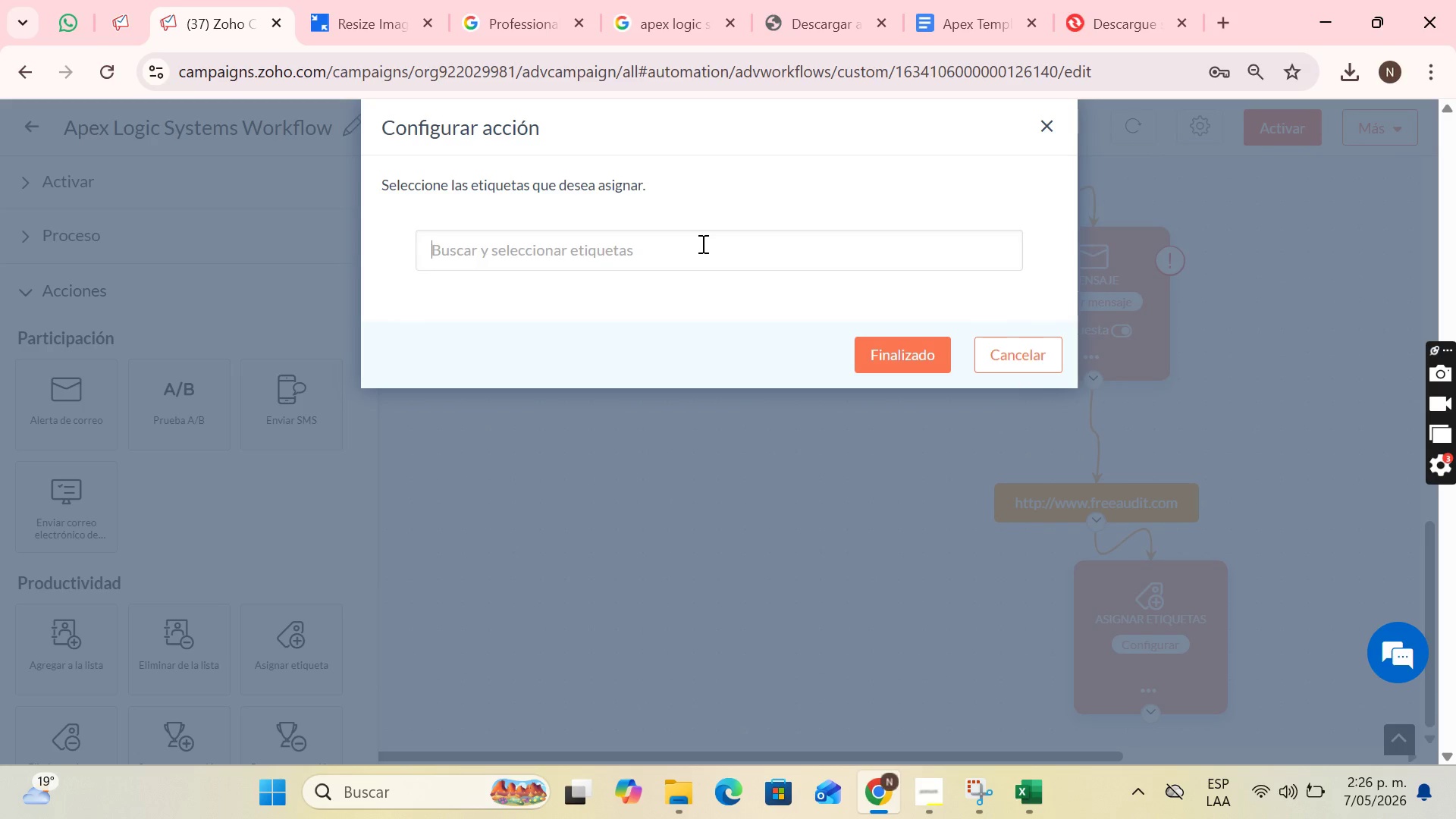 
key(H)
 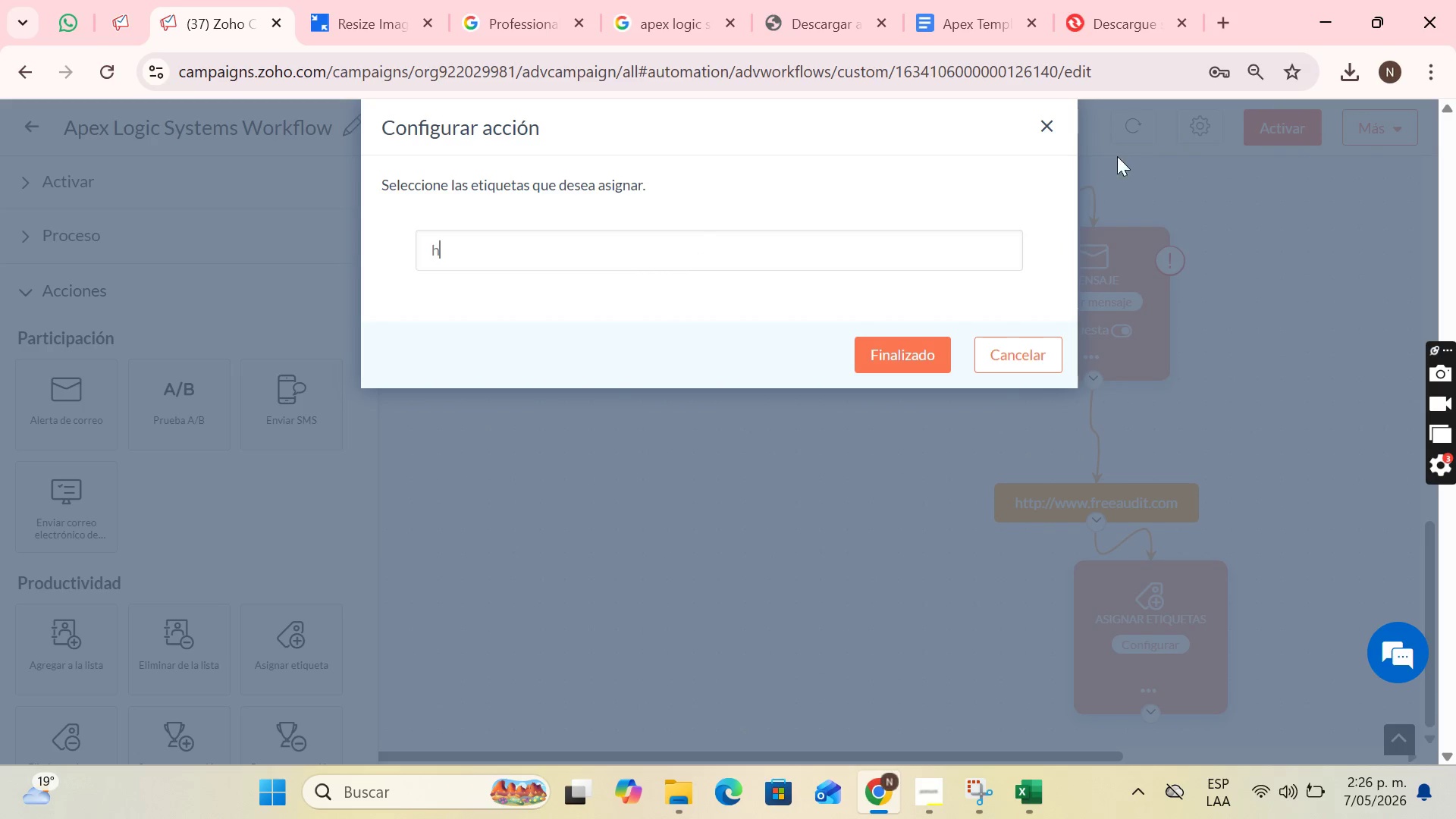 
left_click([1050, 124])
 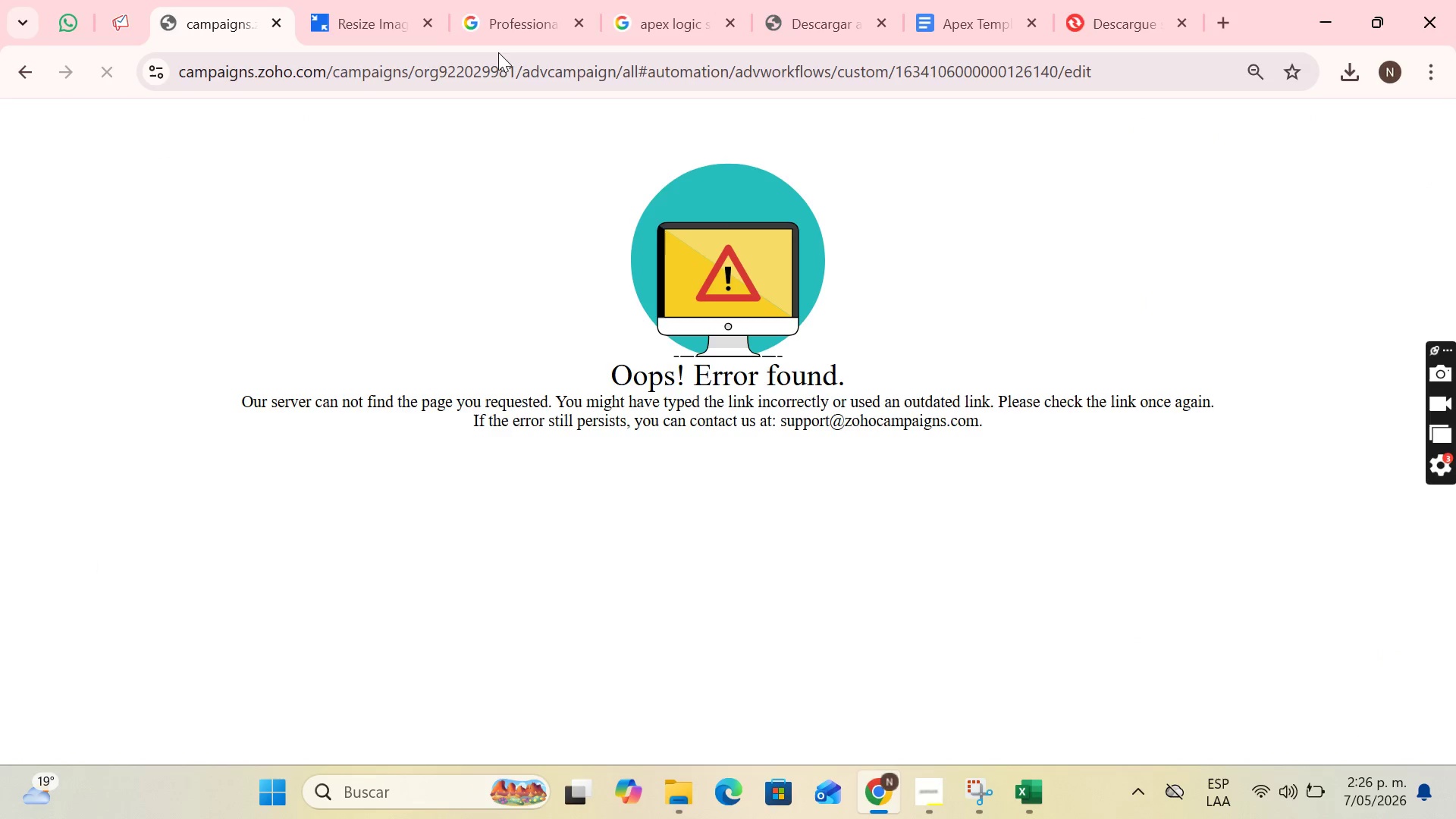 
left_click([277, 22])
 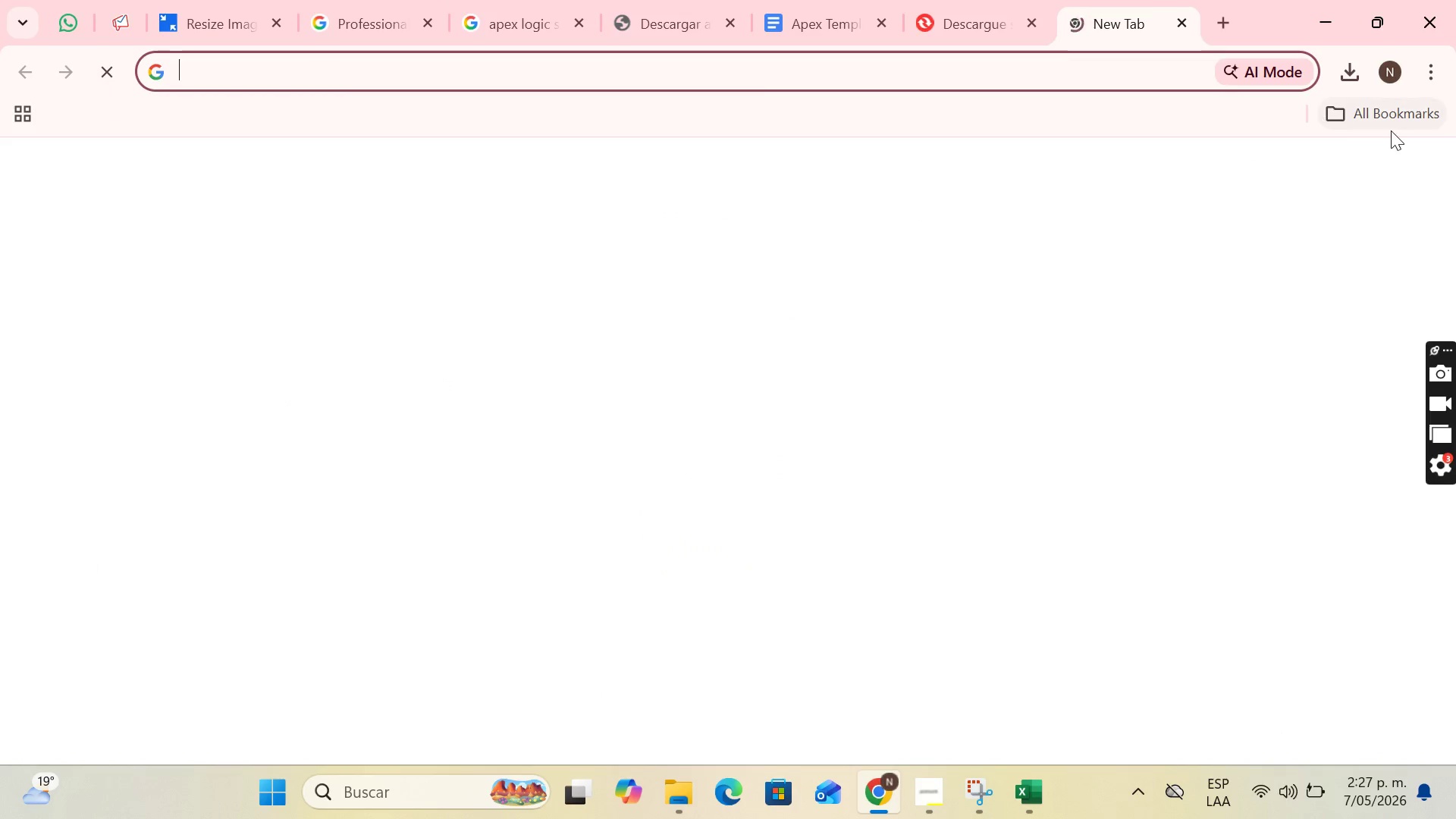 
left_click([1365, 111])
 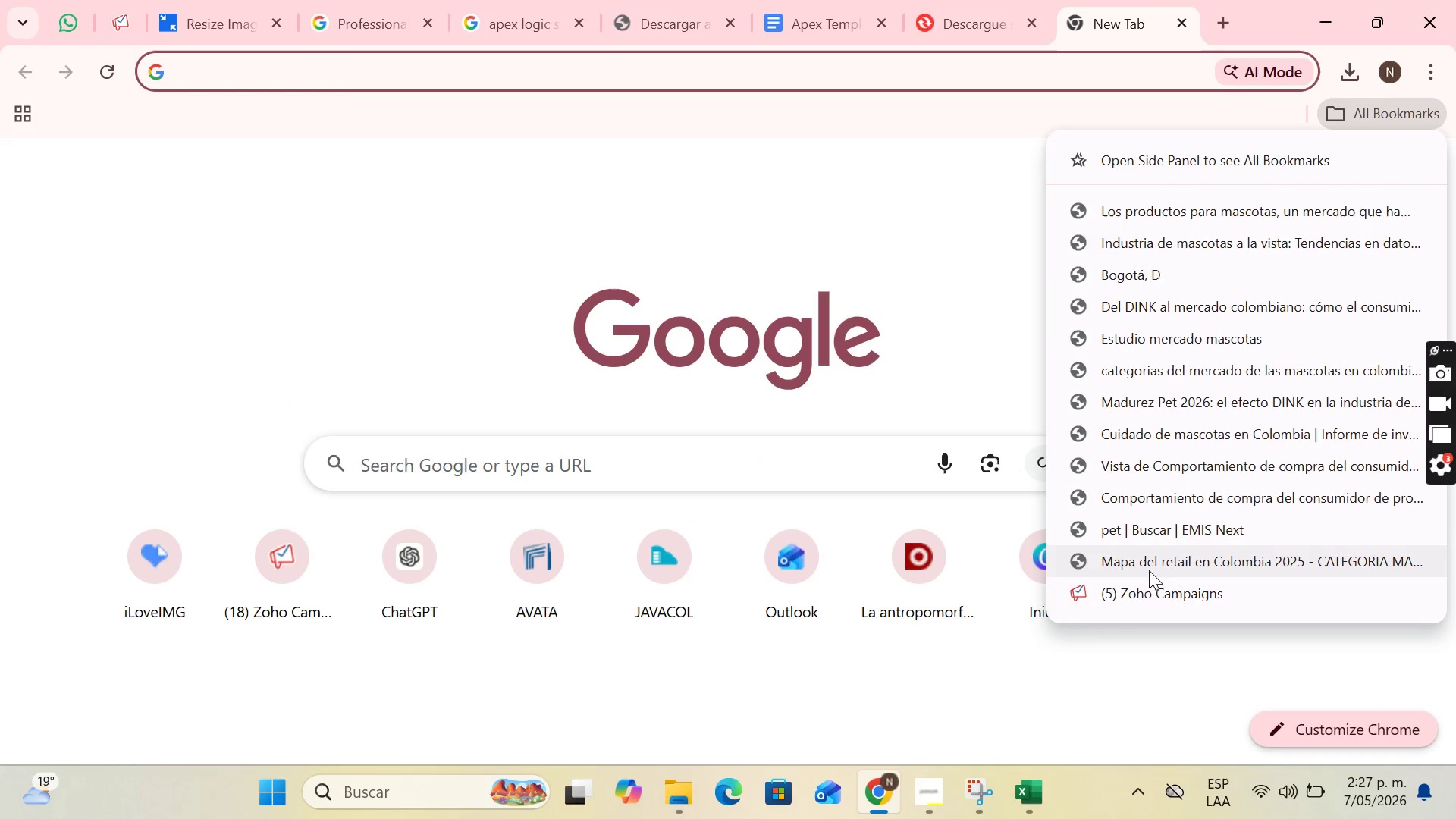 
left_click([1148, 588])
 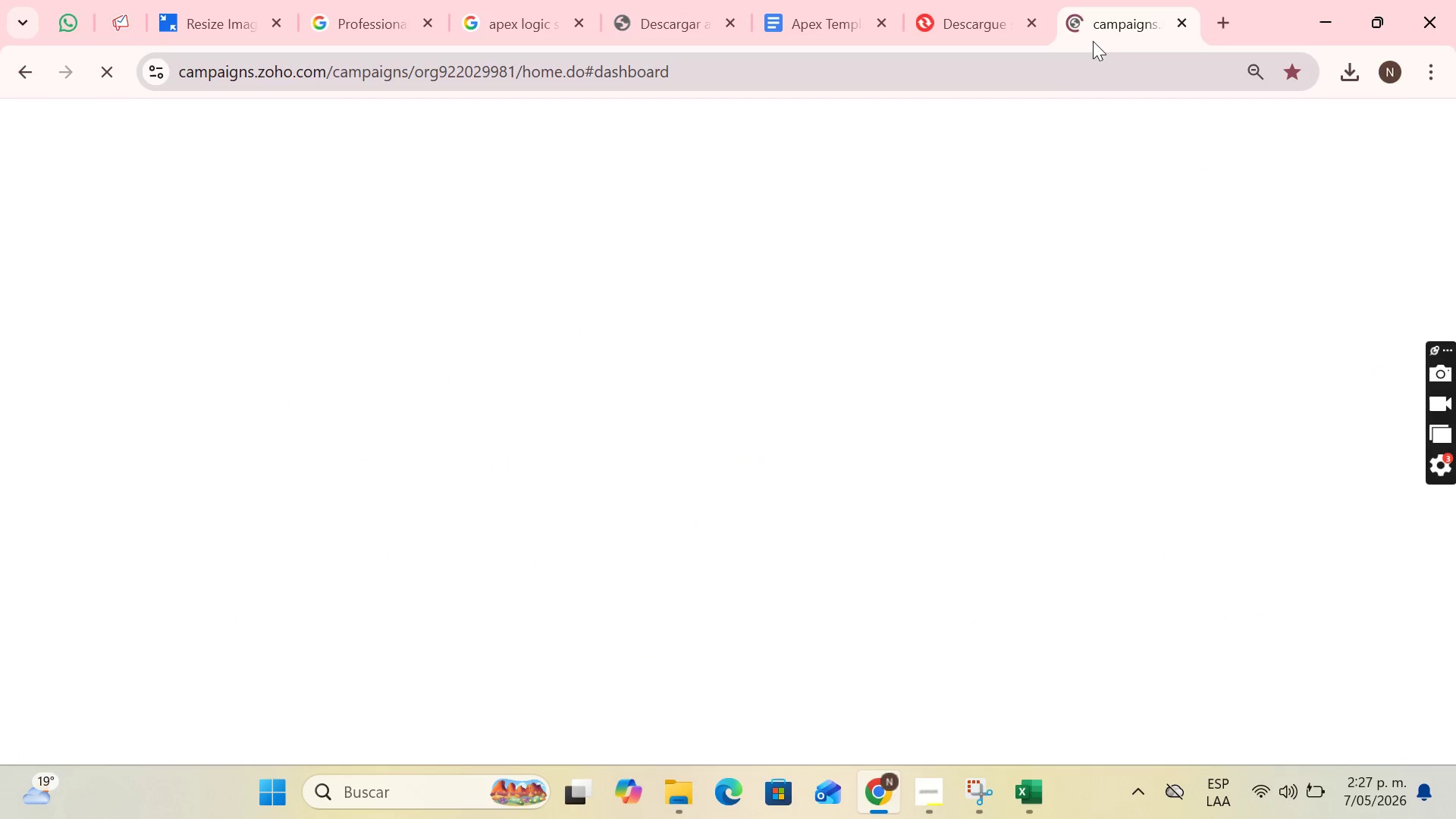 
left_click_drag(start_coordinate=[1106, 25], to_coordinate=[220, 0])
 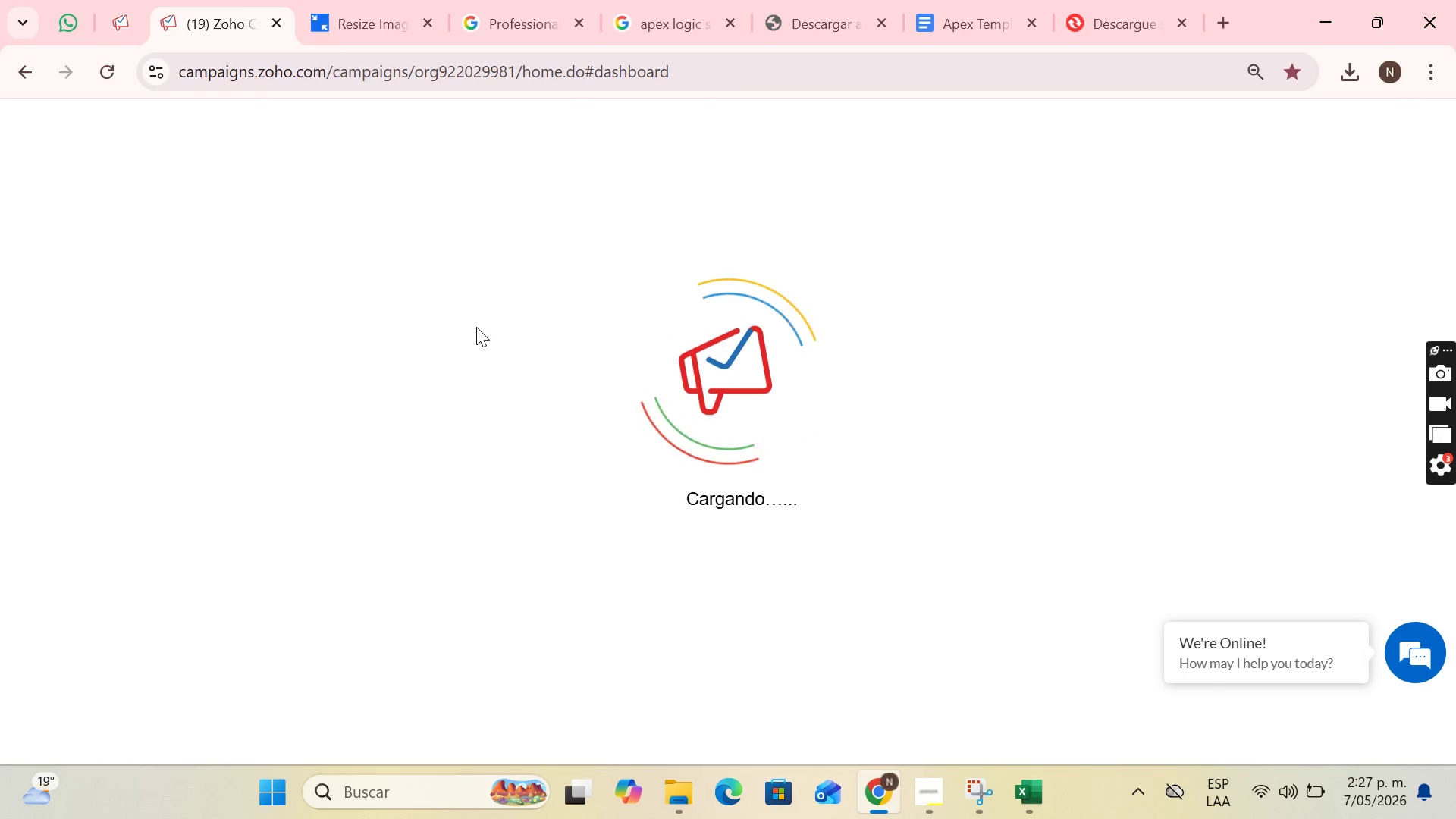 
left_click([21, 383])